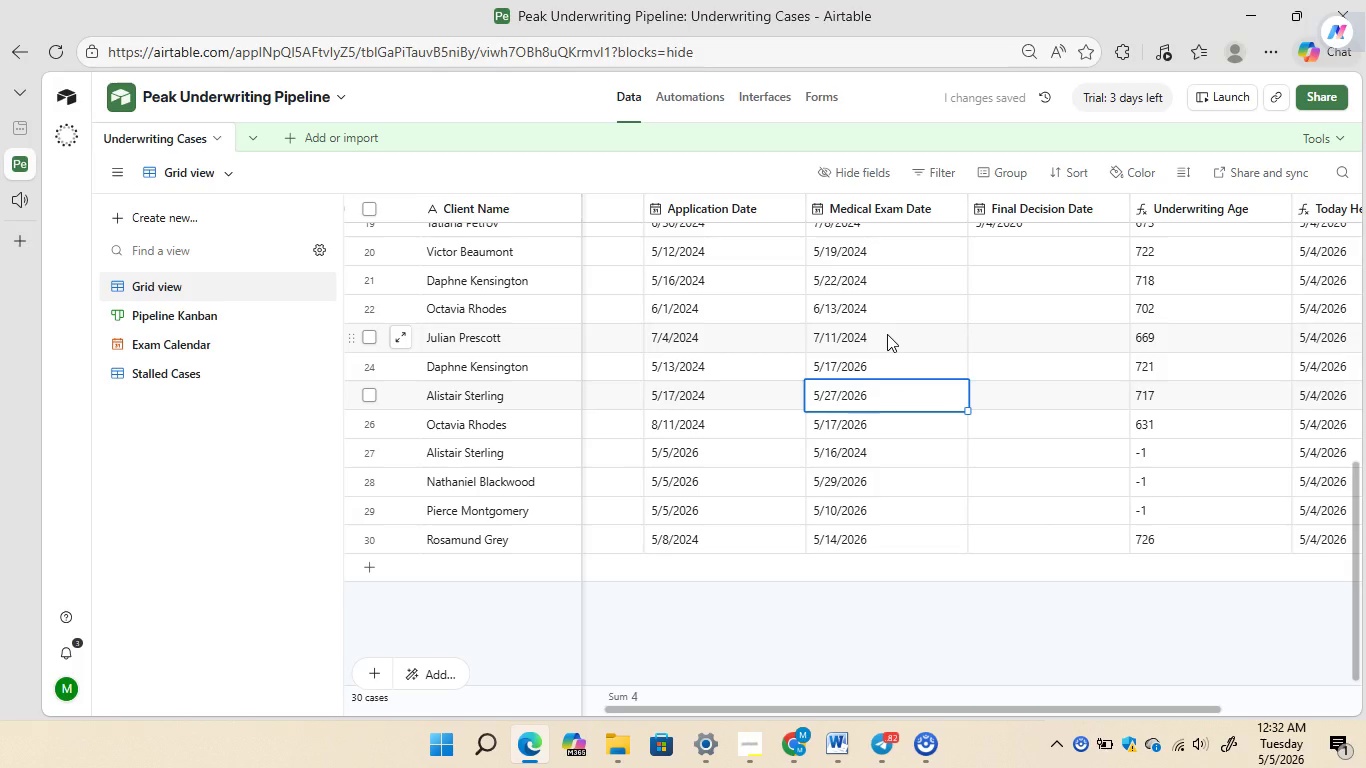 
double_click([887, 334])
 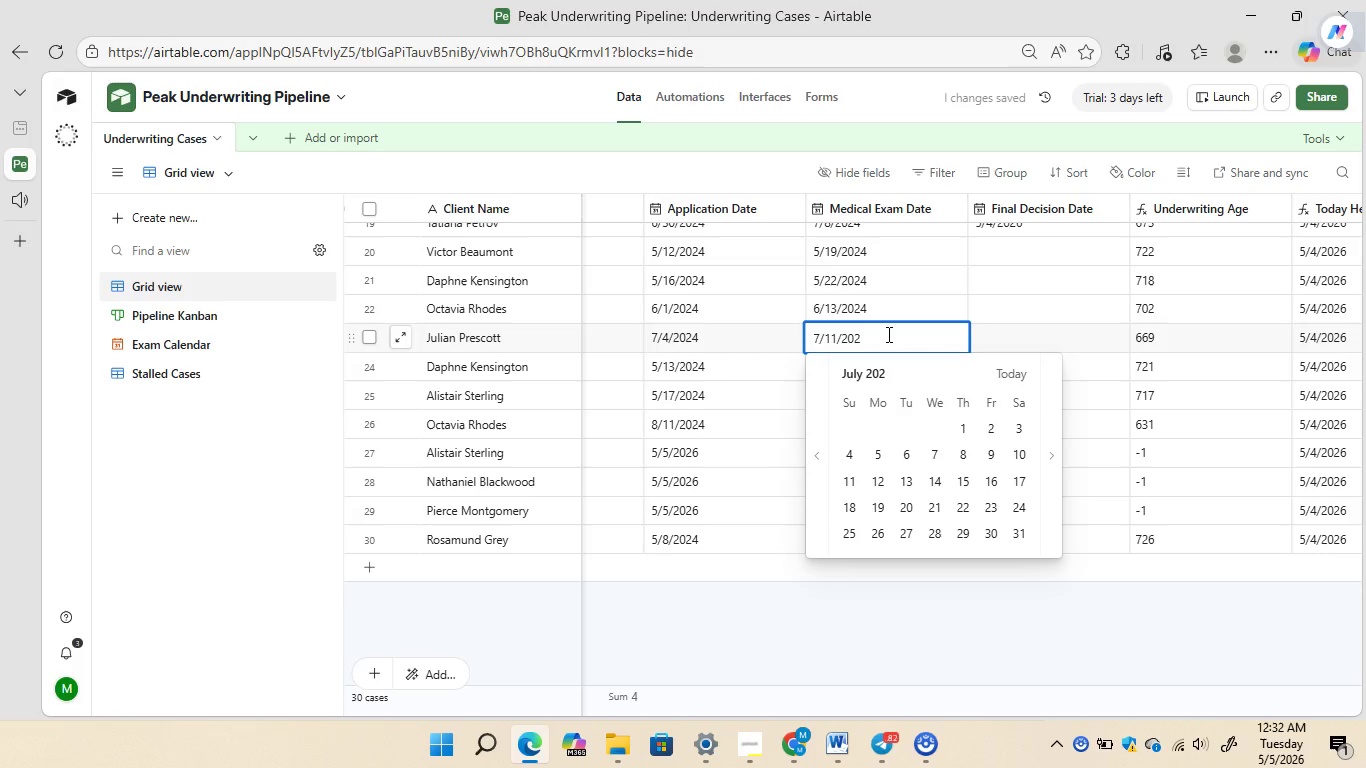 
key(Backspace)
 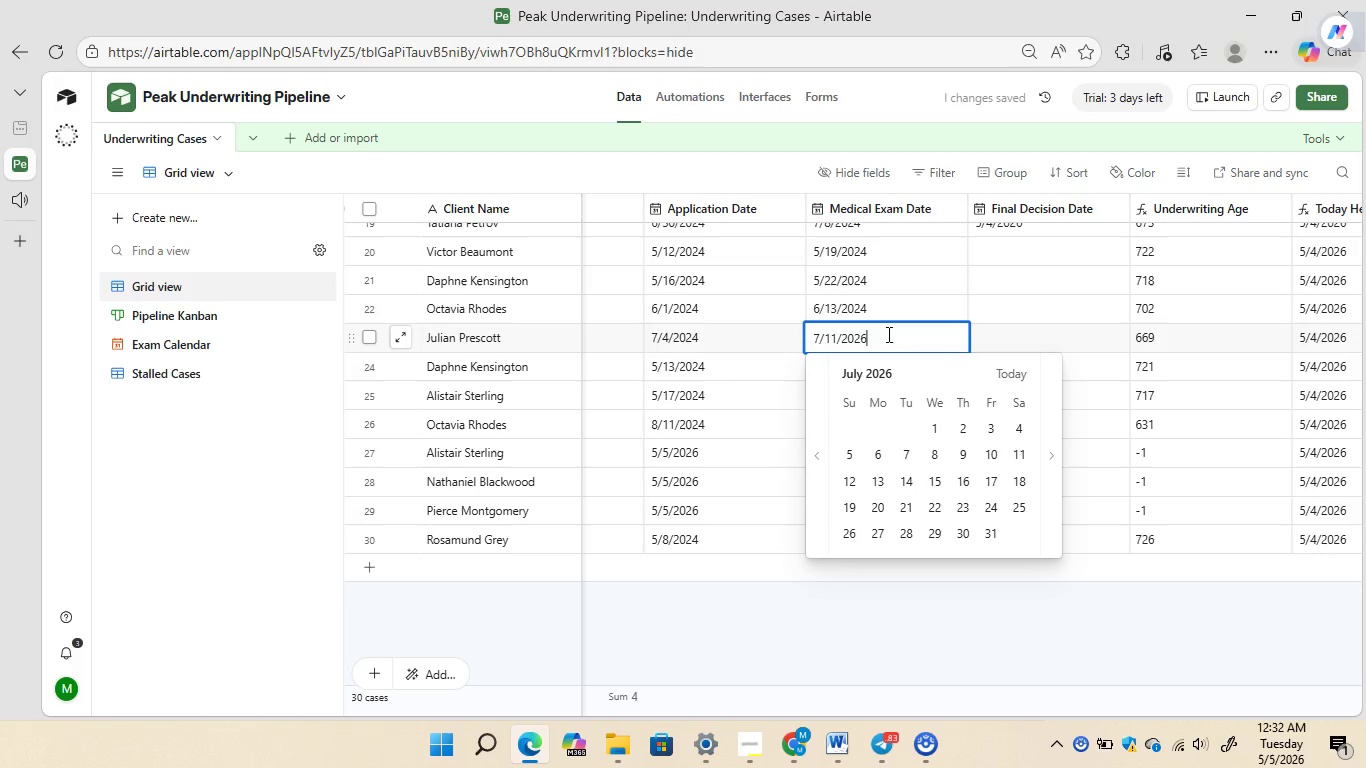 
key(6)
 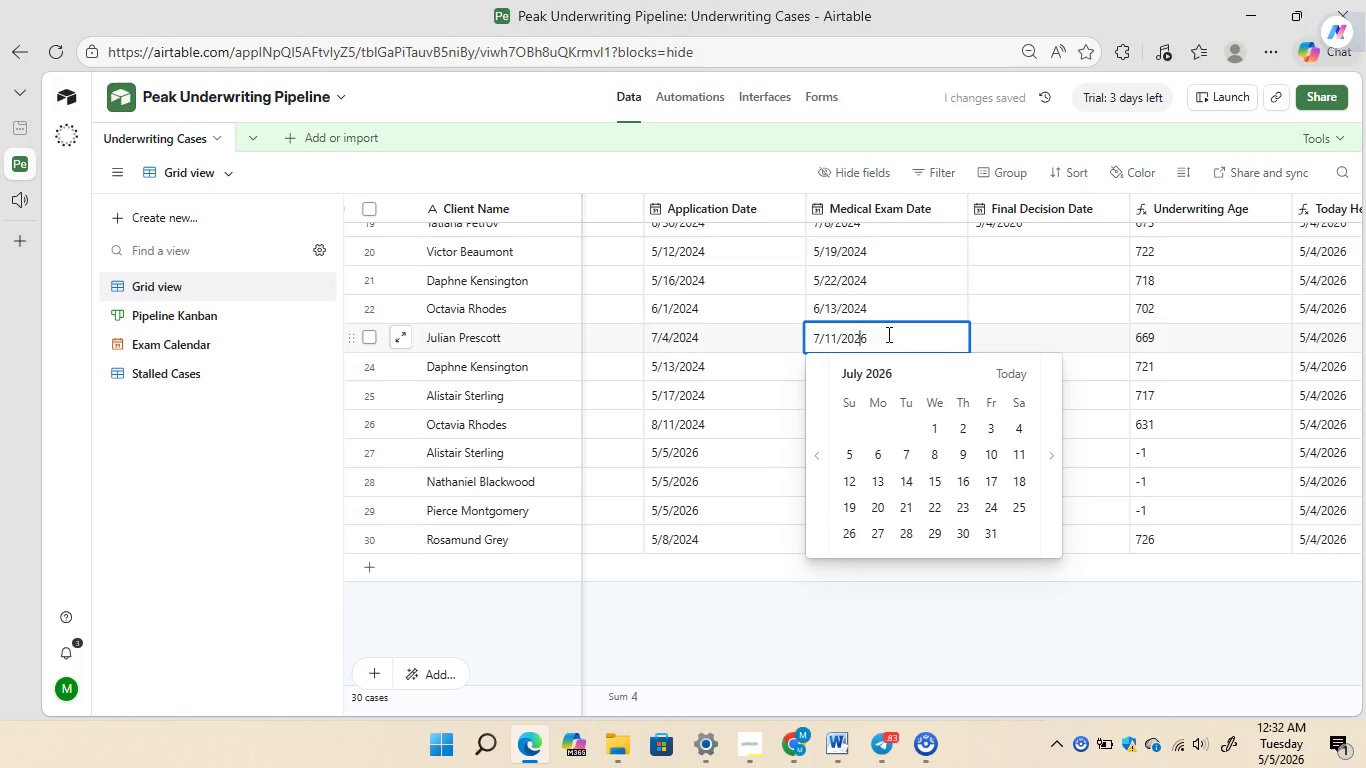 
key(ArrowLeft)
 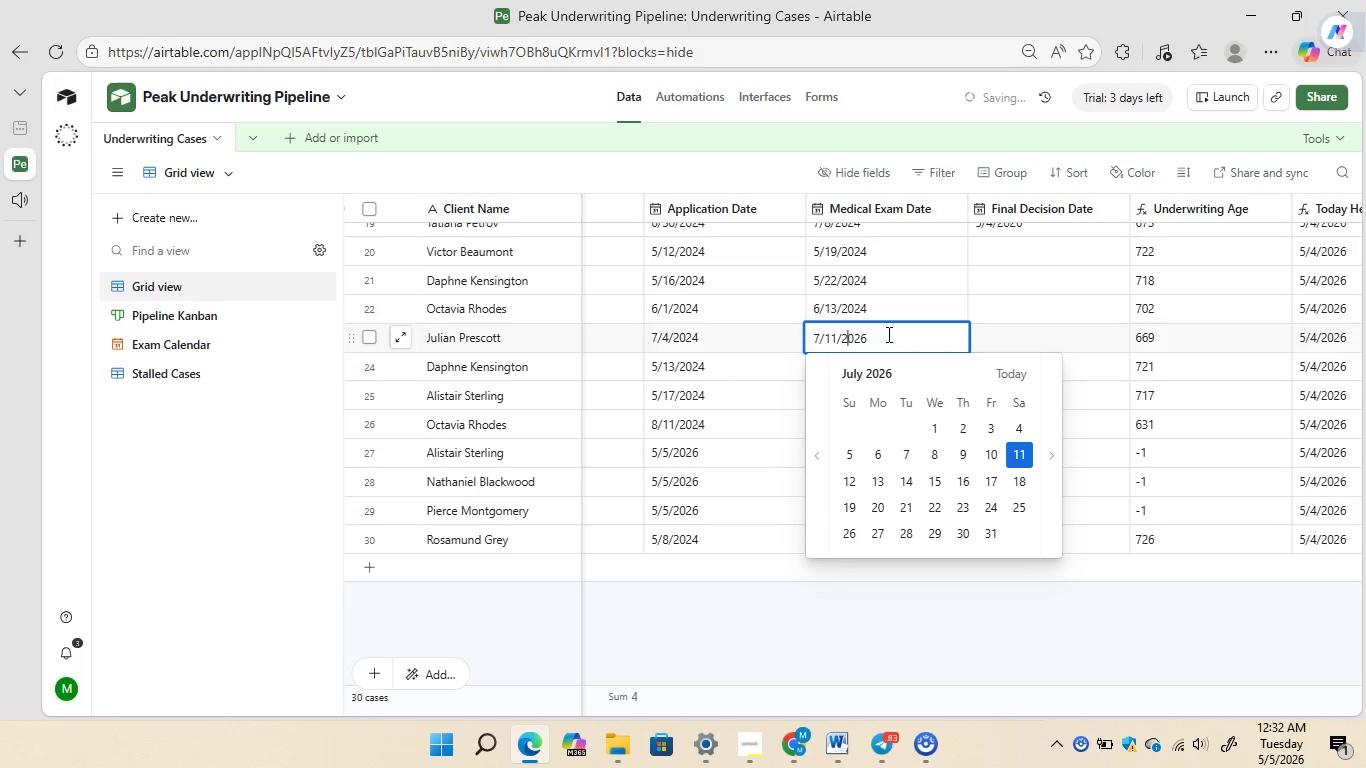 
key(ArrowLeft)
 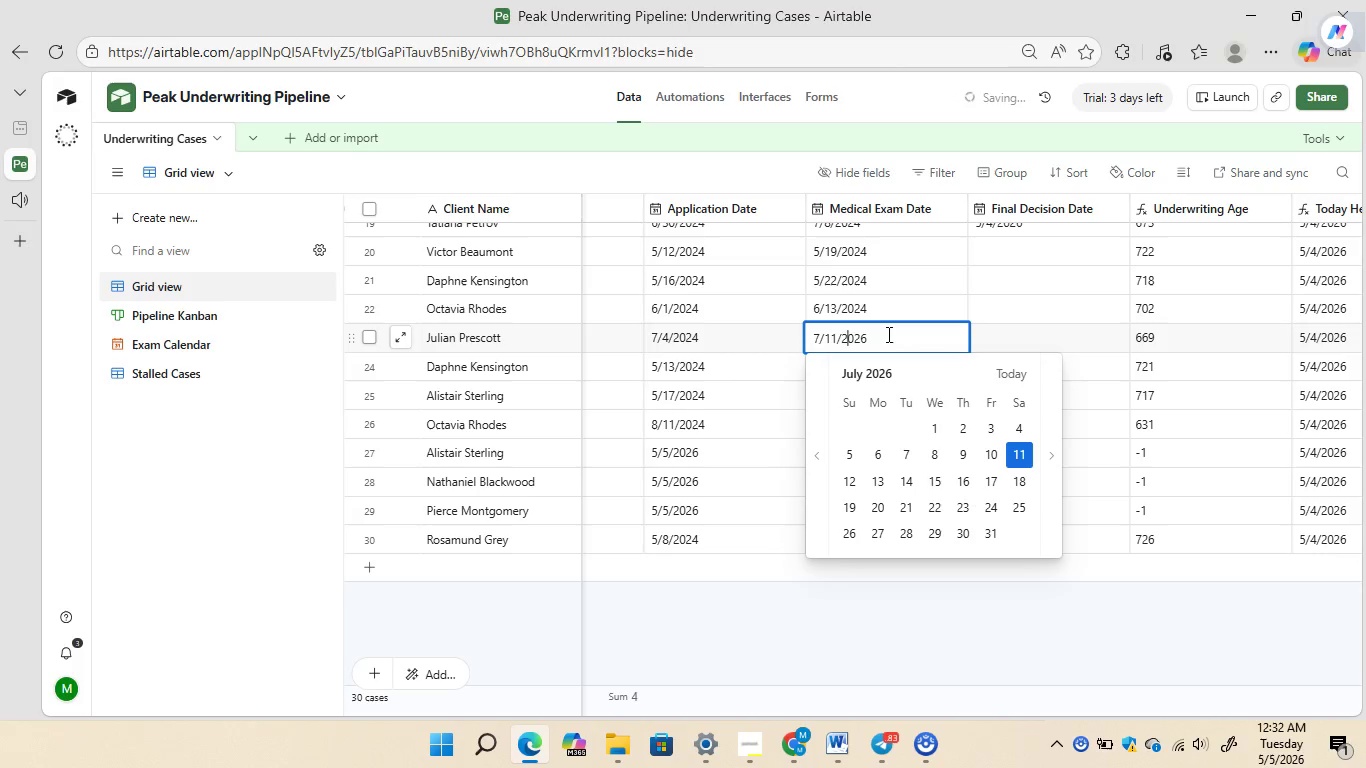 
key(ArrowLeft)
 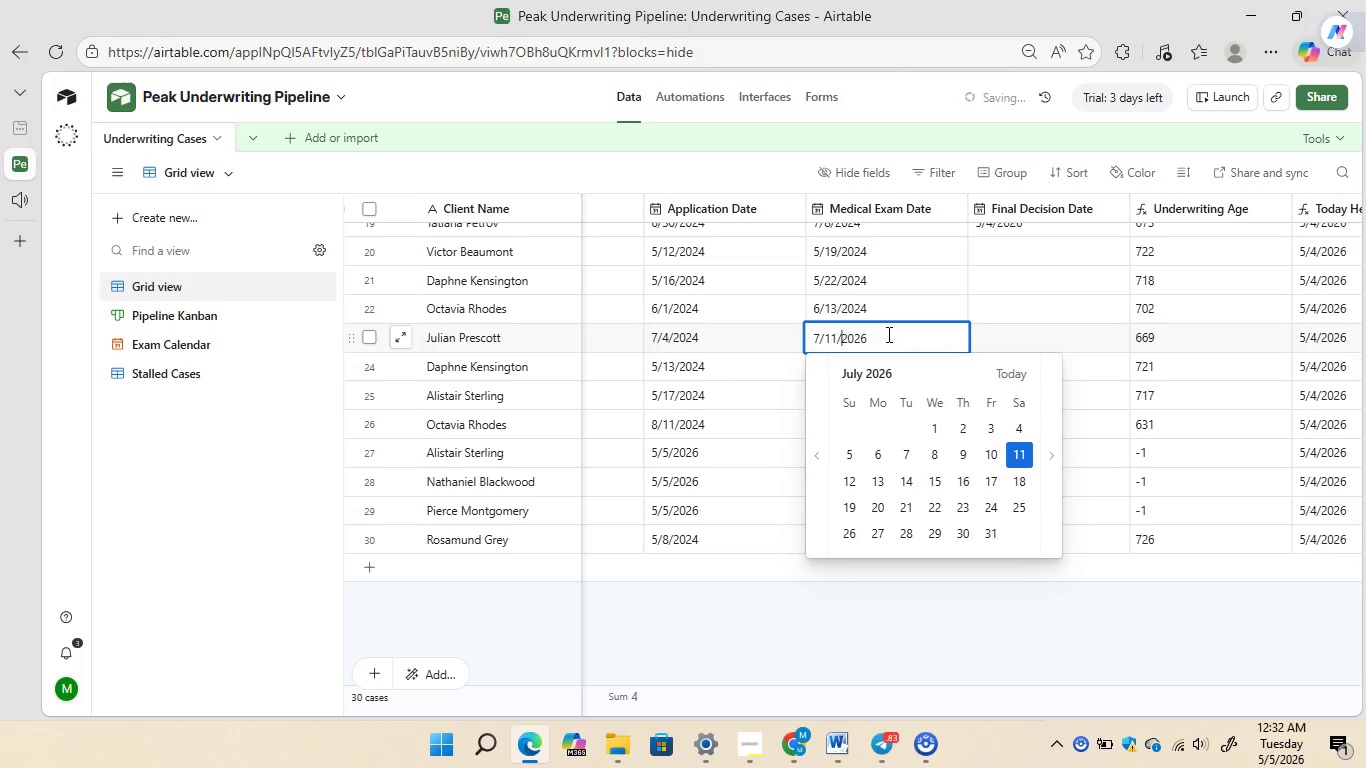 
key(ArrowLeft)
 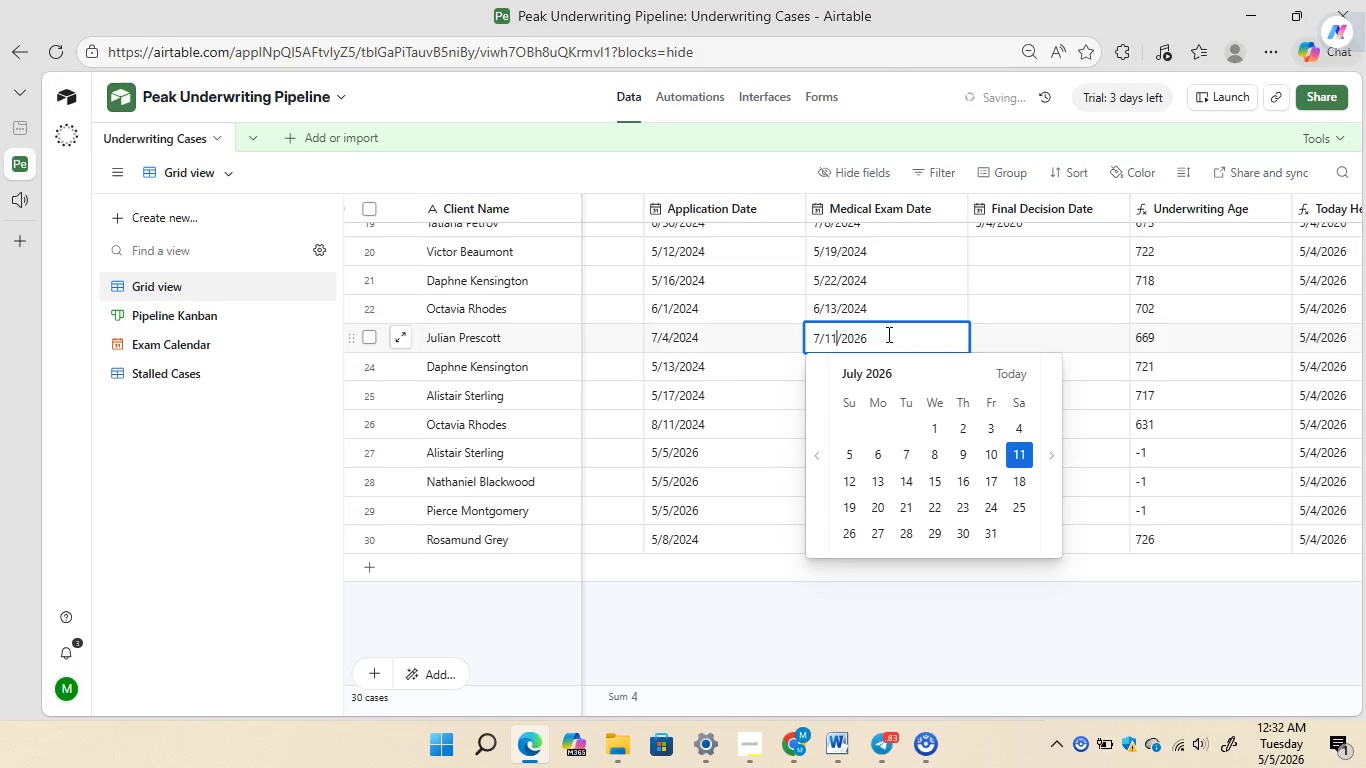 
key(ArrowLeft)
 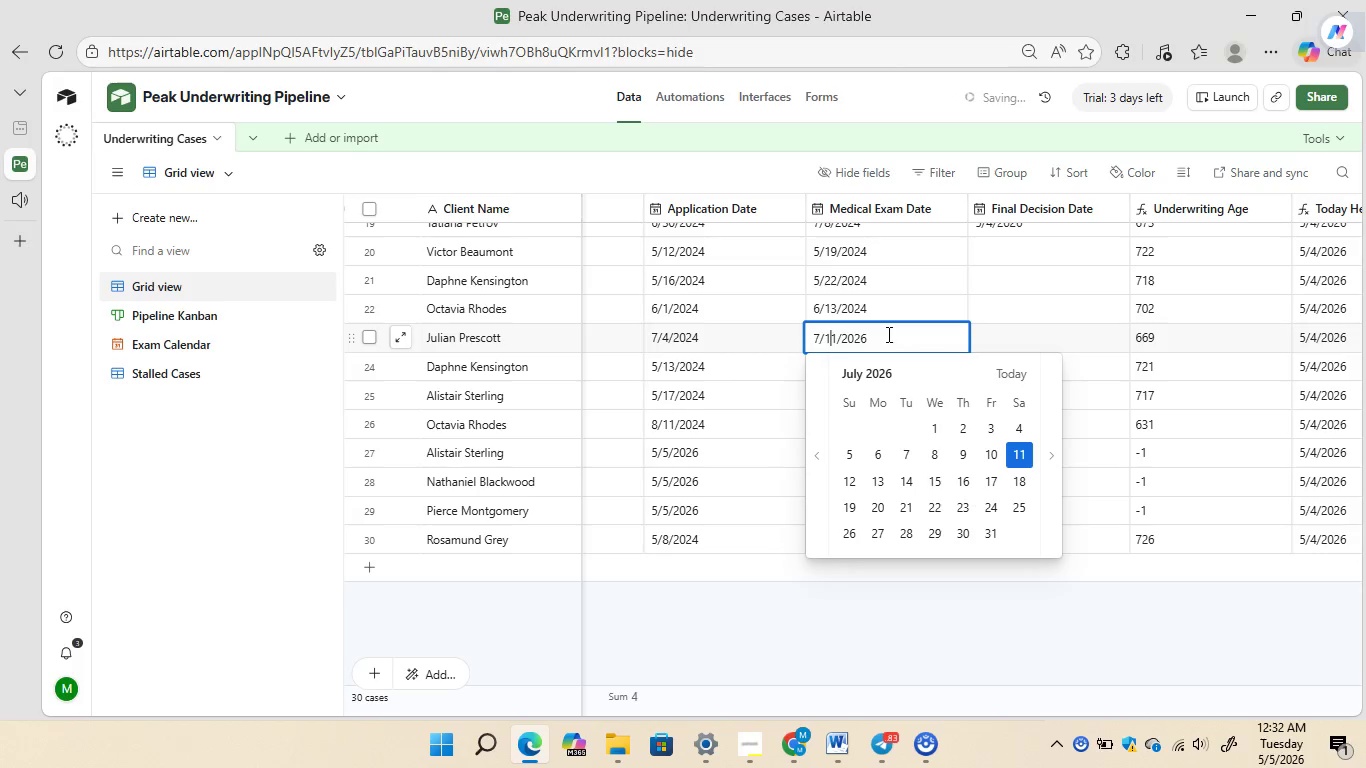 
key(ArrowLeft)
 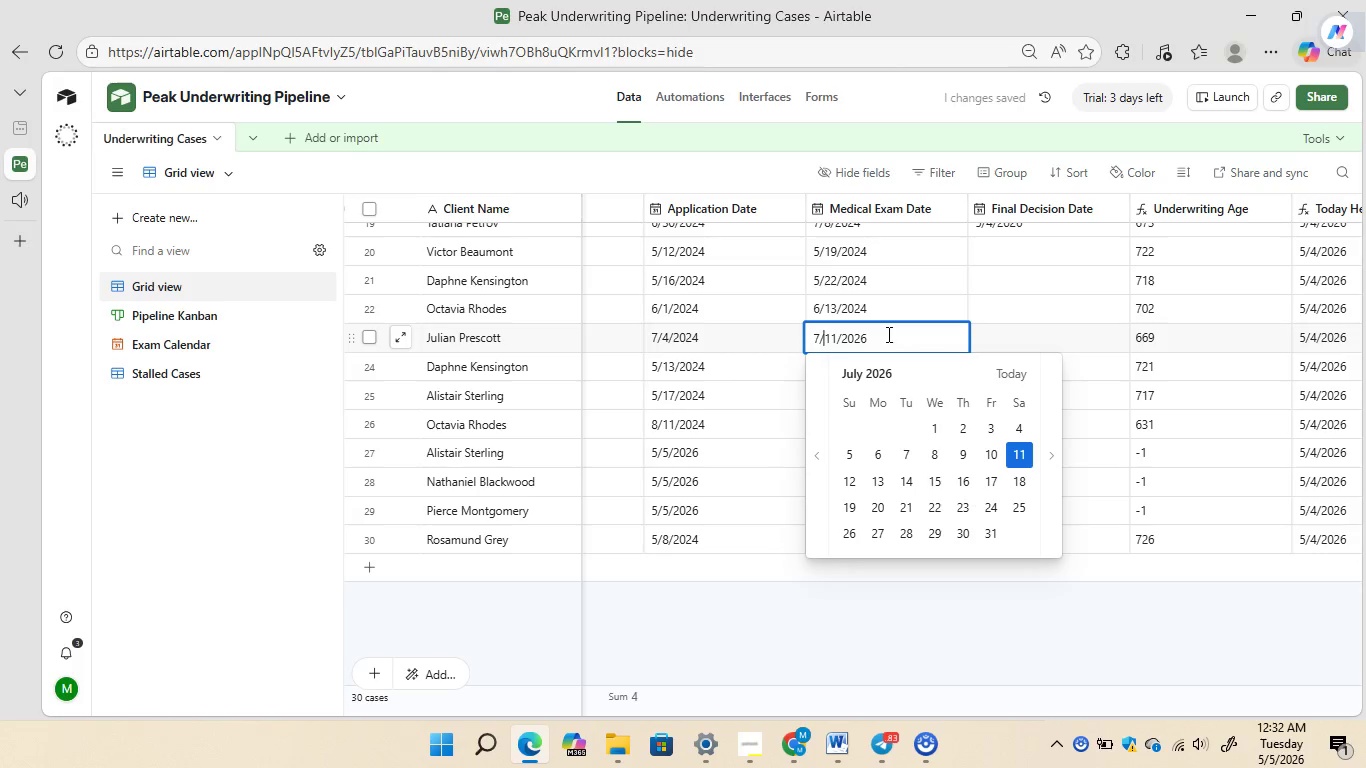 
key(ArrowLeft)
 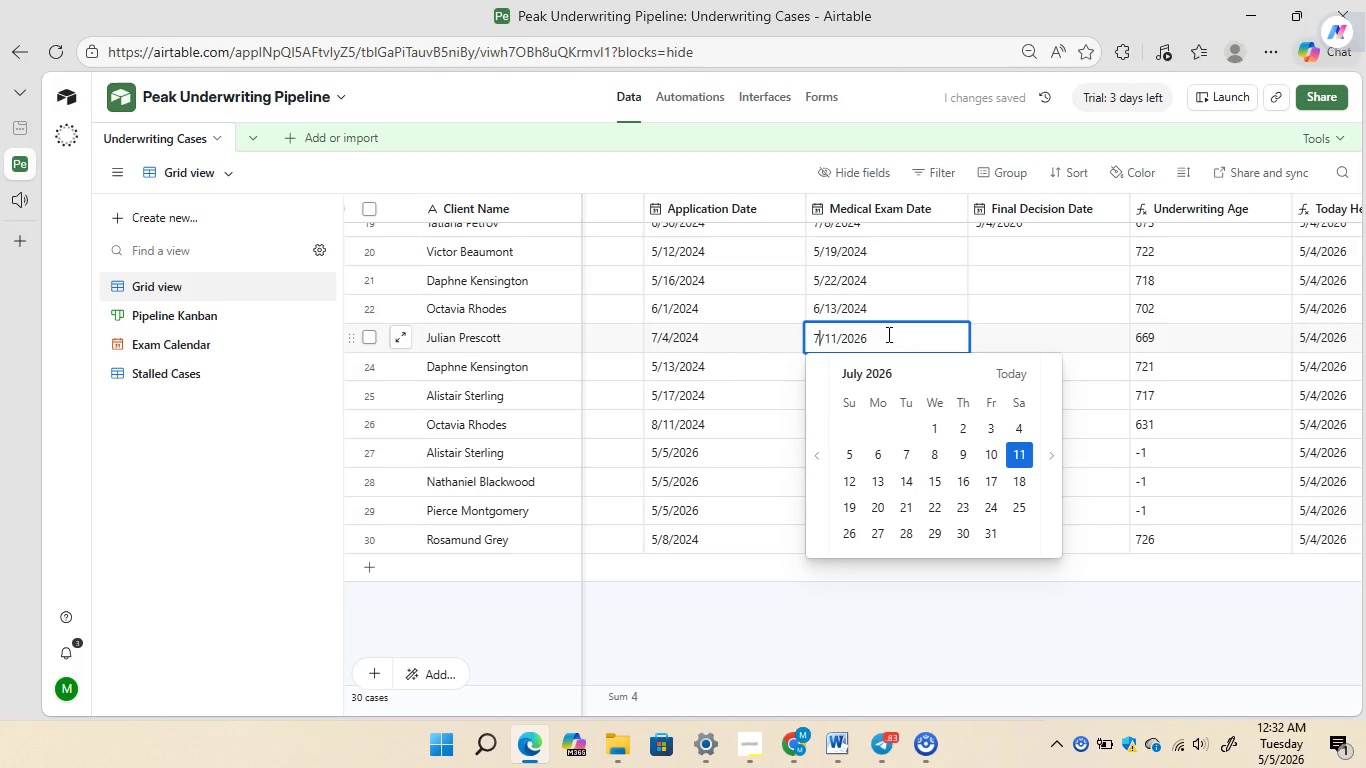 
key(ArrowLeft)
 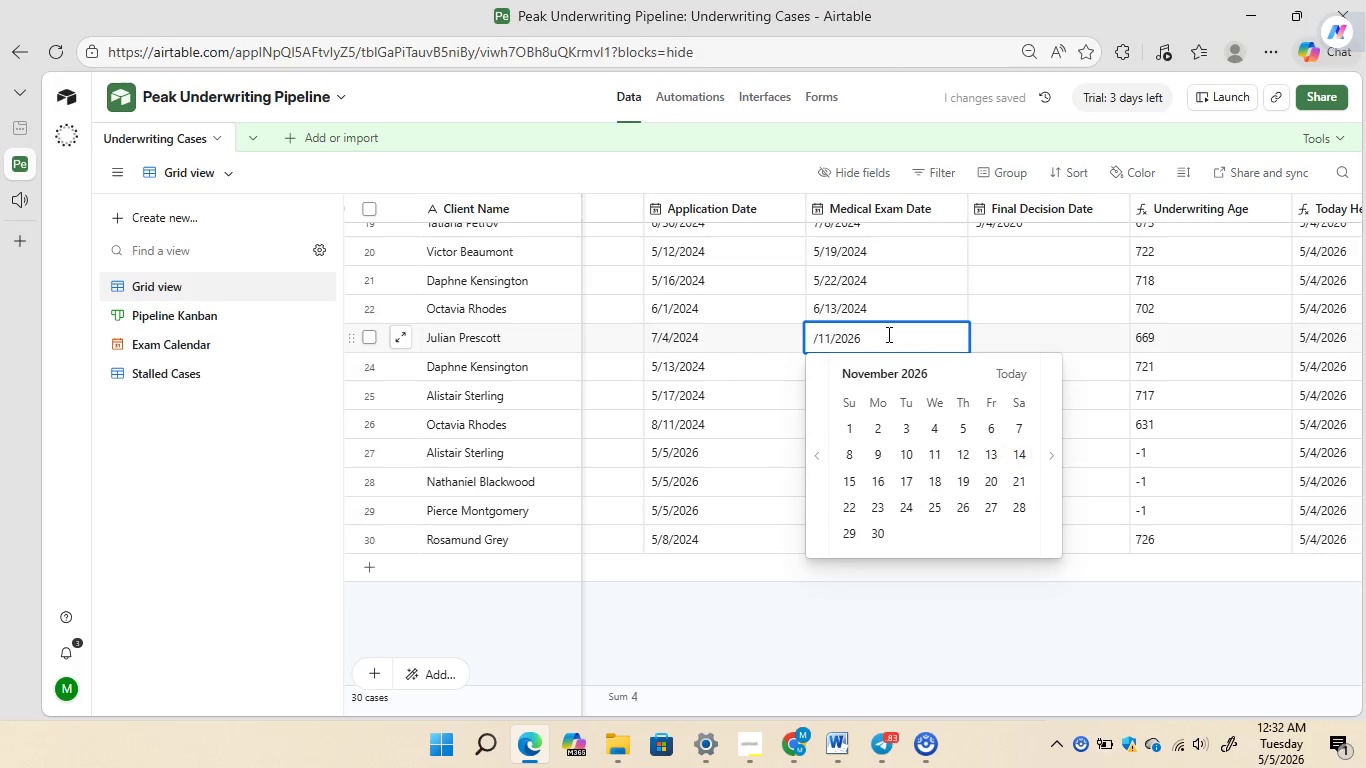 
key(Backspace)
 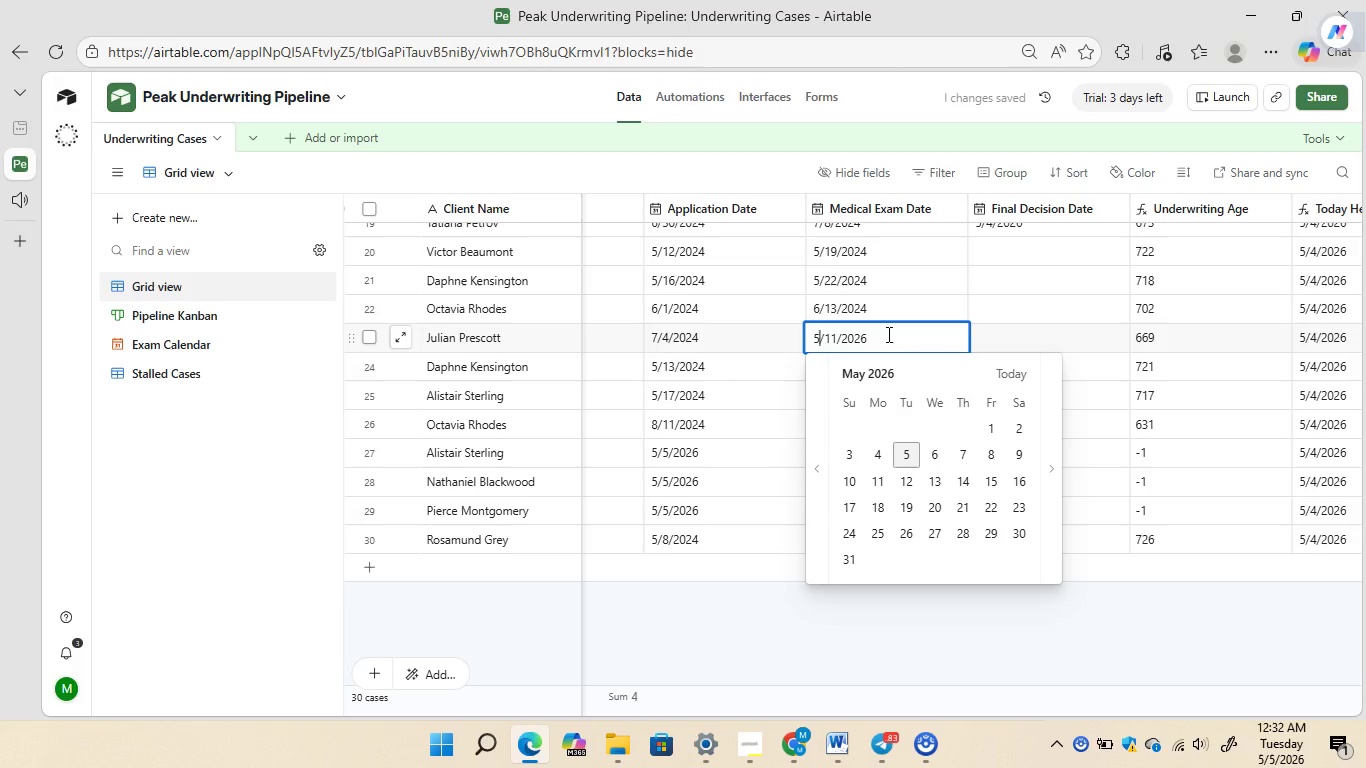 
key(5)
 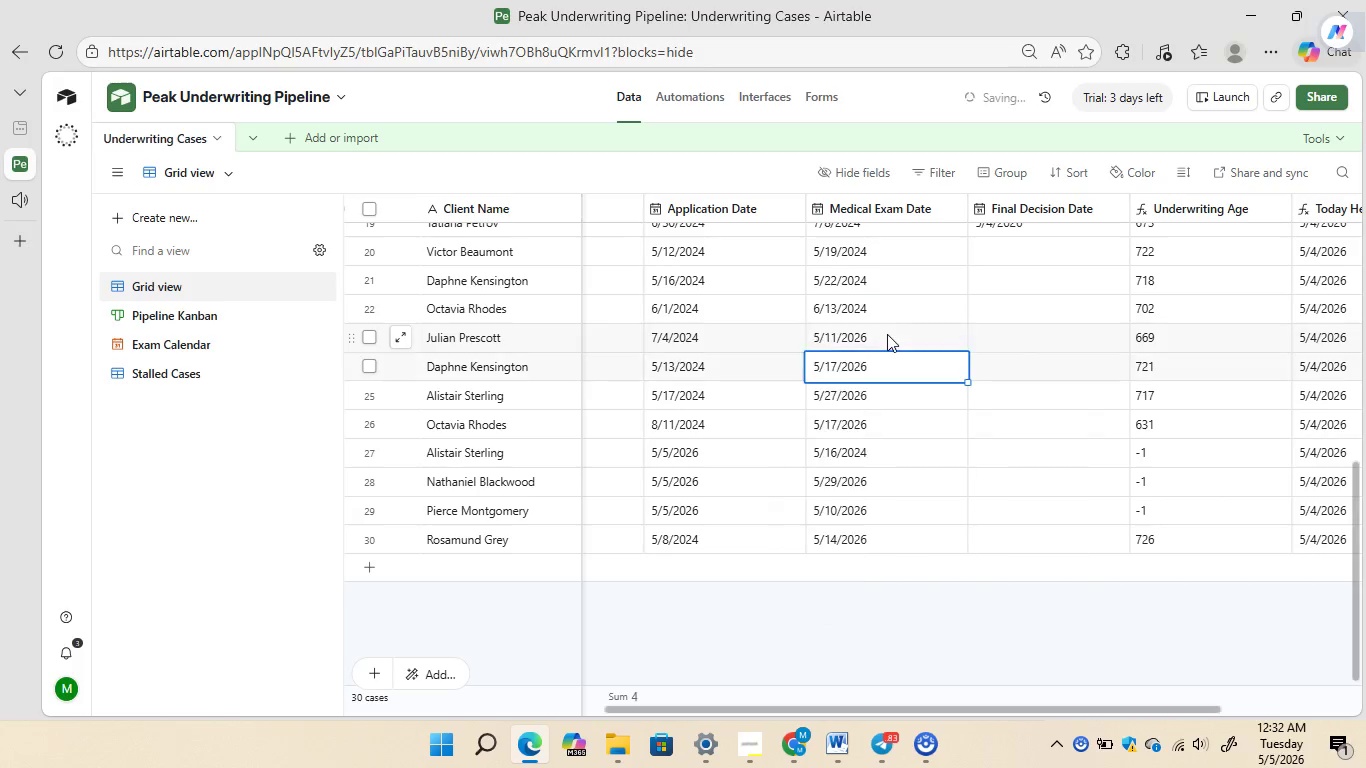 
key(Enter)
 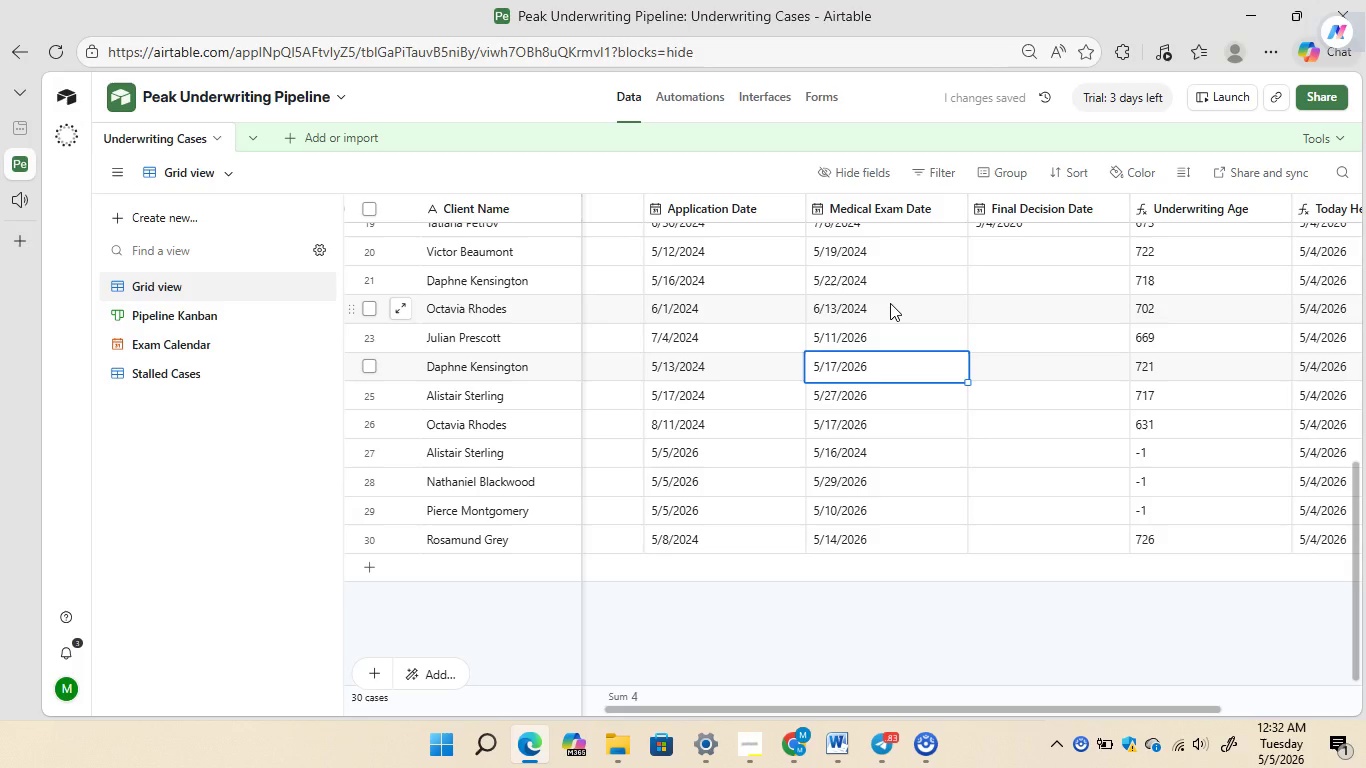 
double_click([890, 303])
 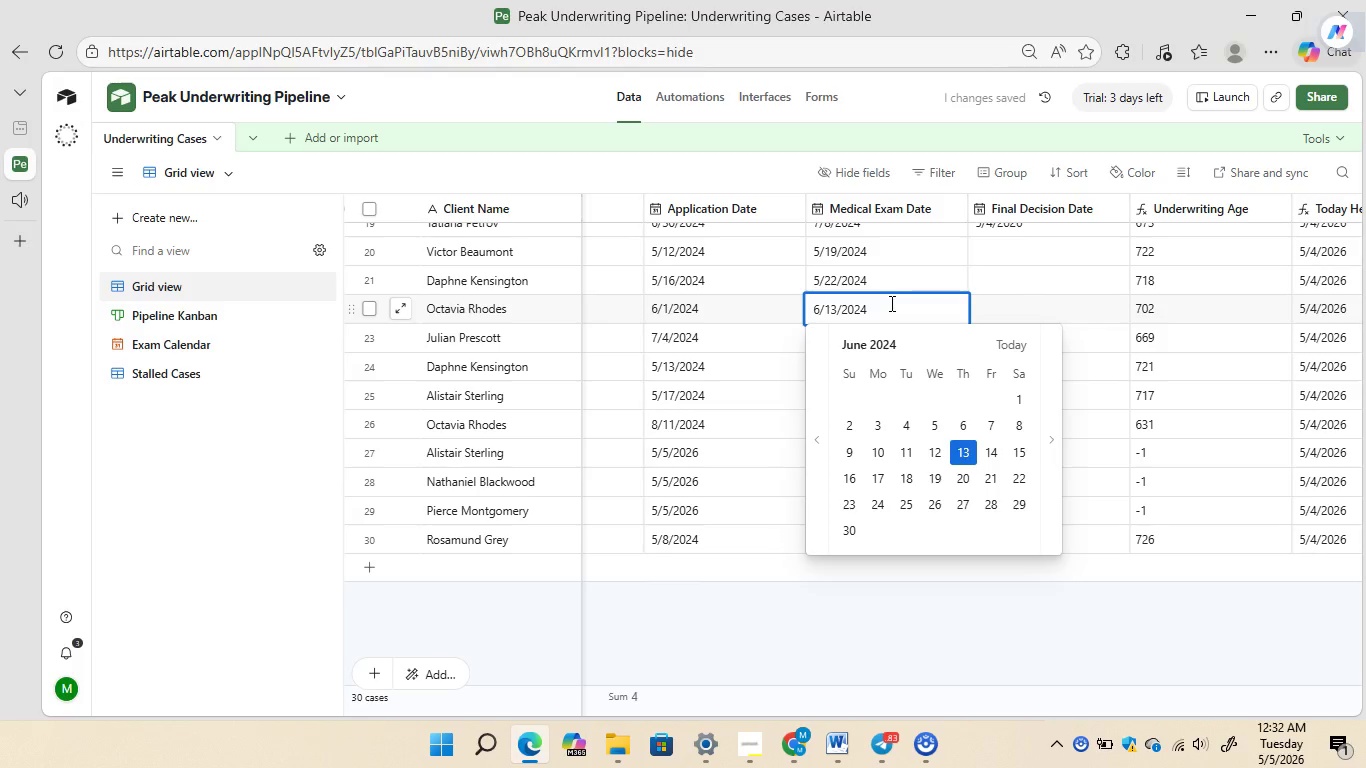 
key(Backspace)
 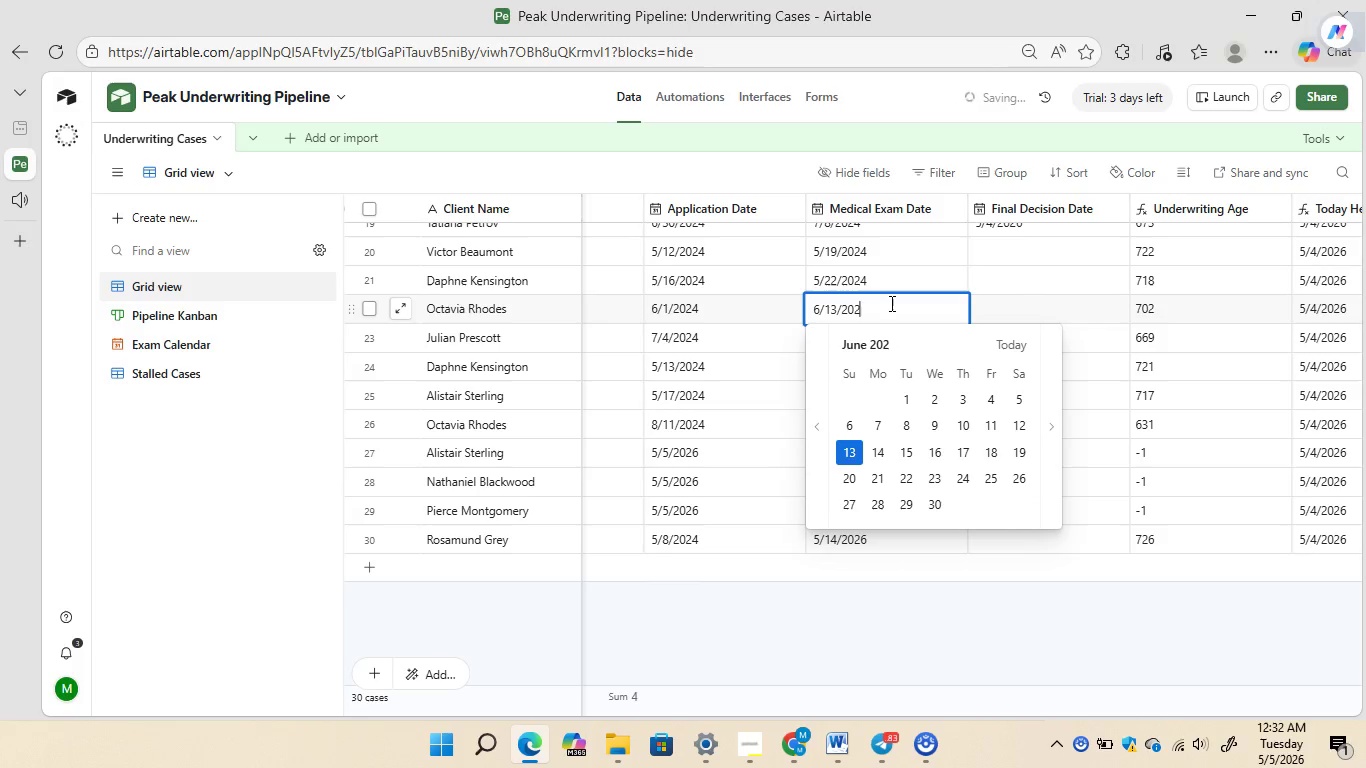 
key(4)
 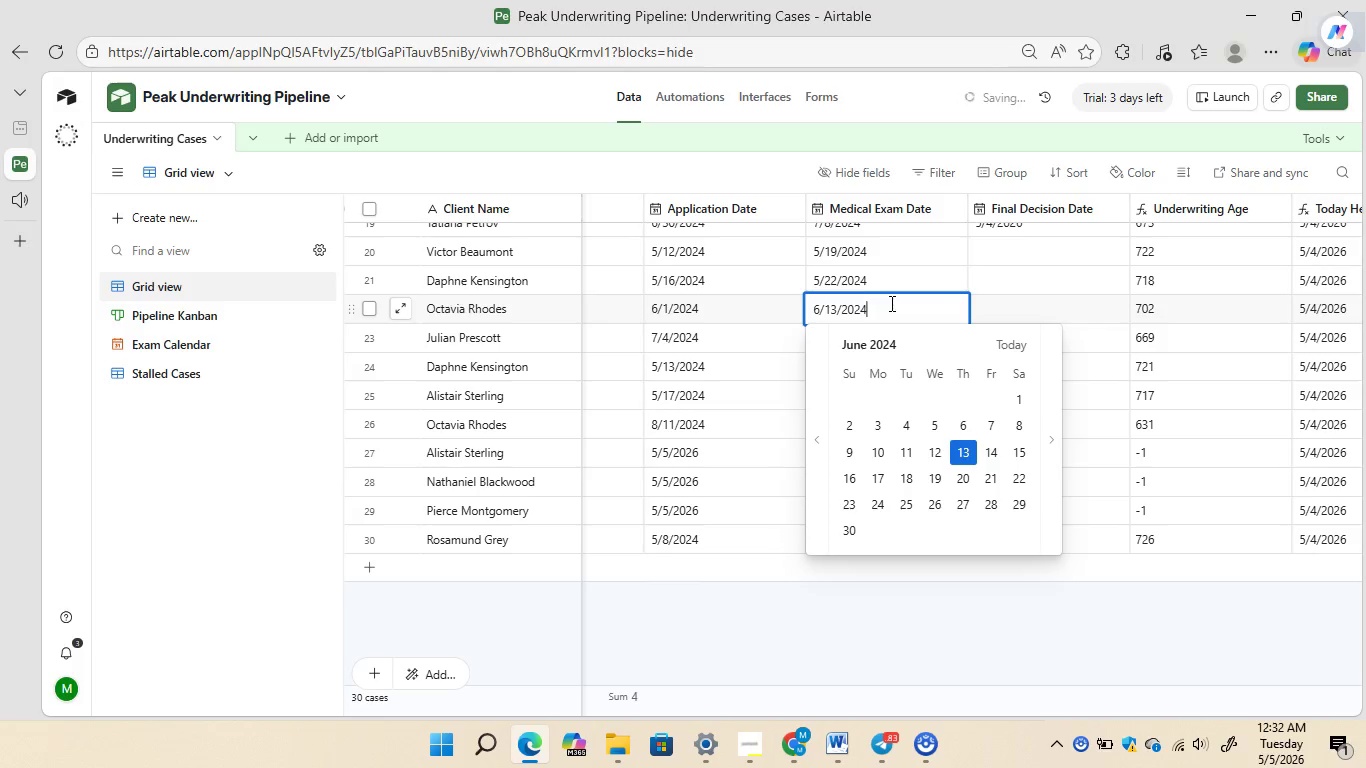 
key(Backspace)
 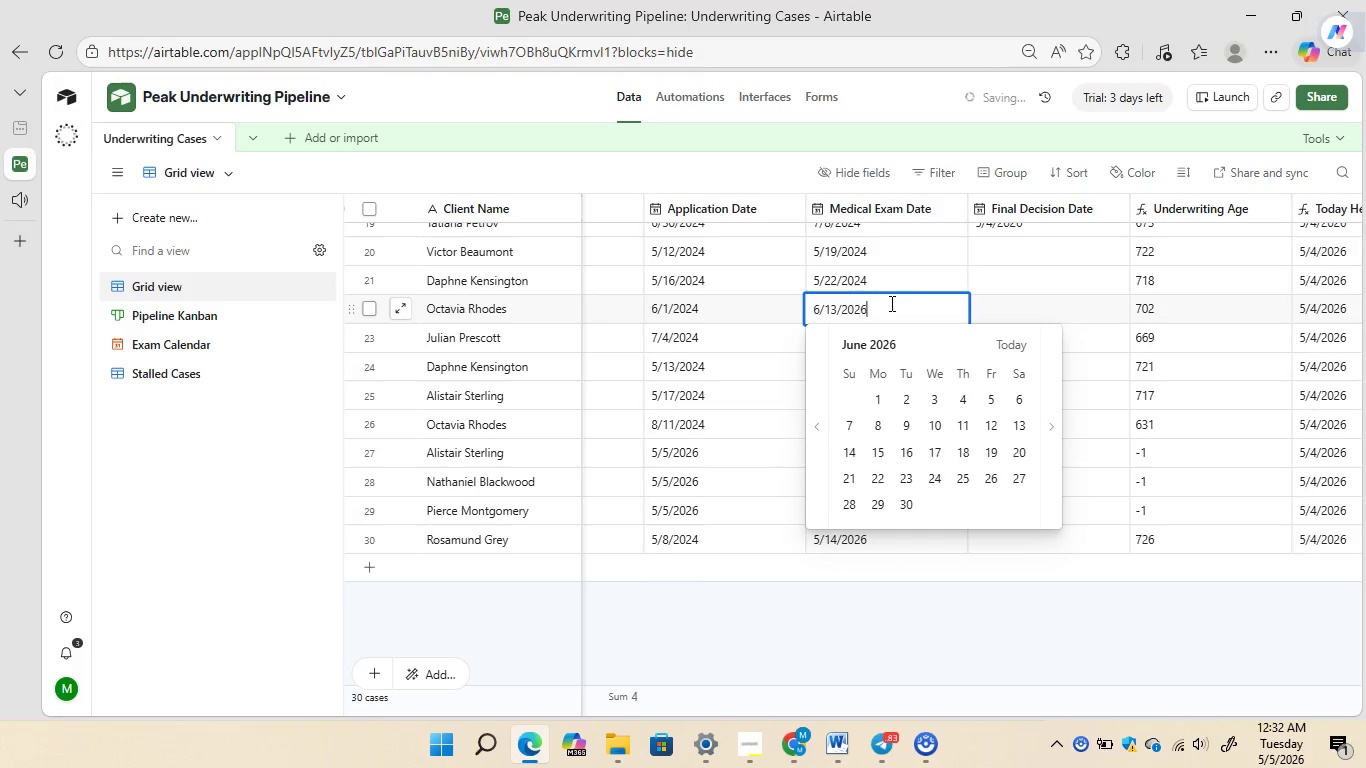 
key(6)
 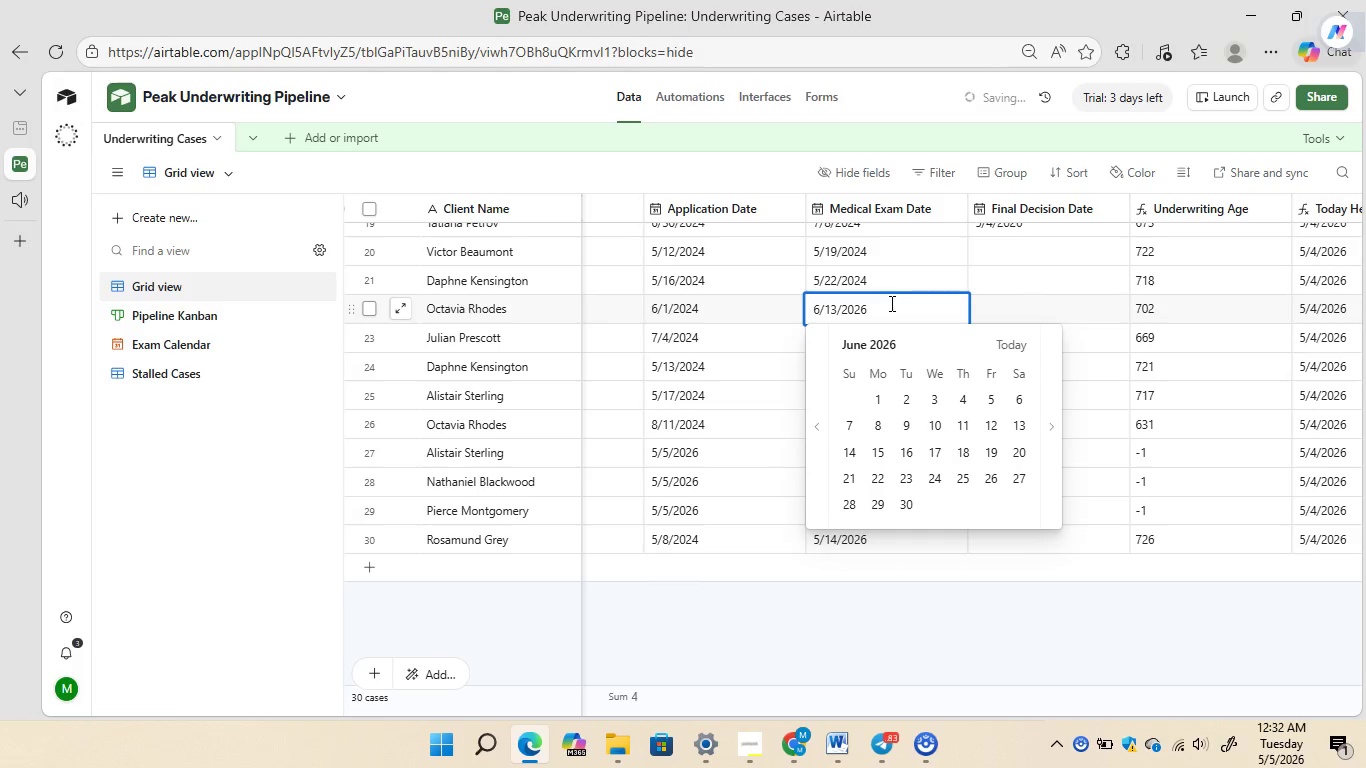 
key(ArrowLeft)
 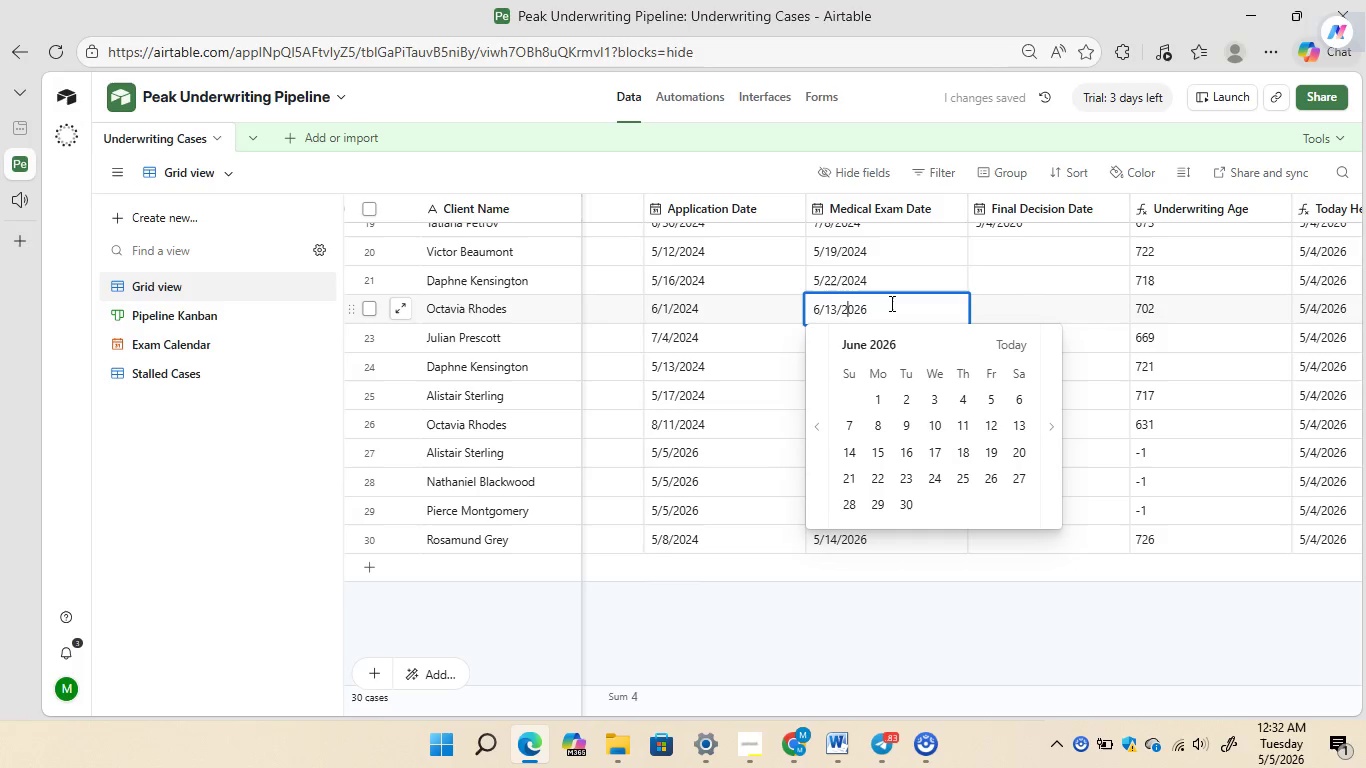 
key(ArrowLeft)
 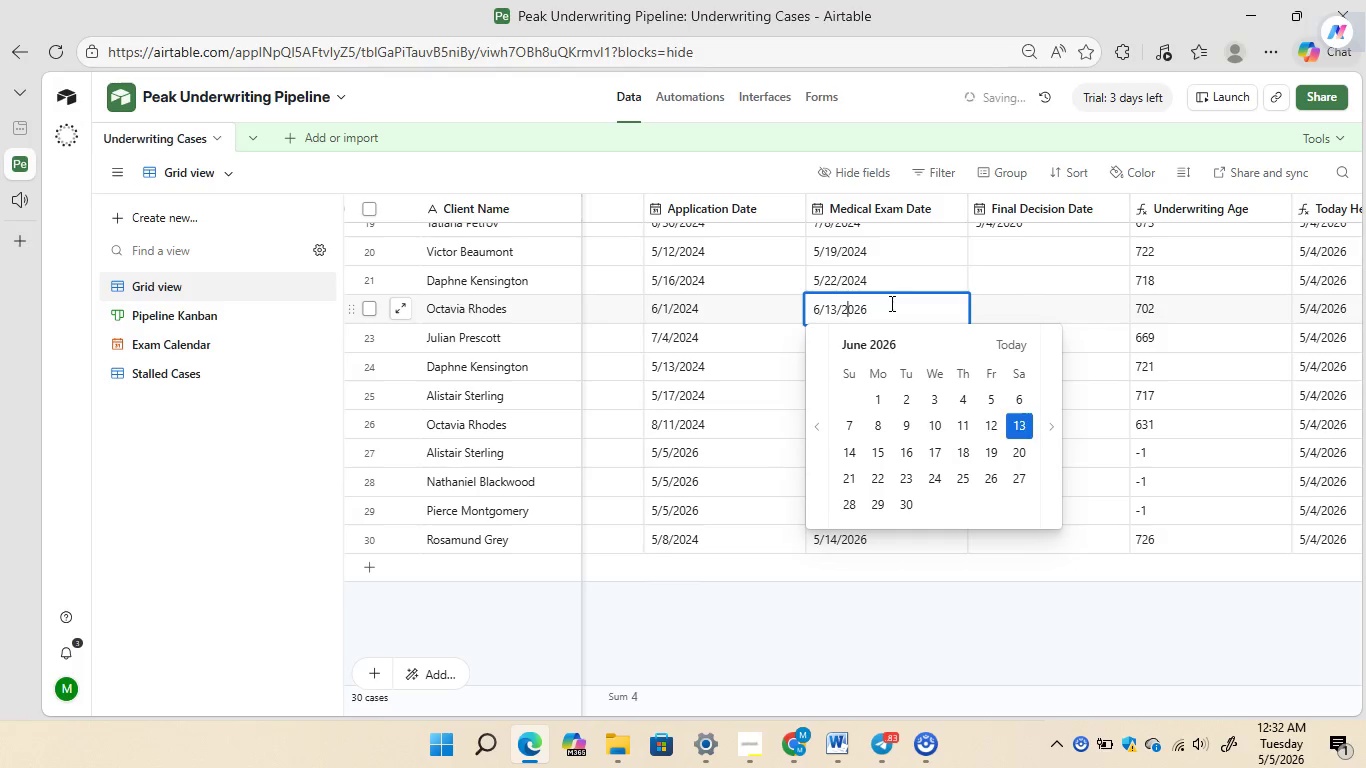 
key(ArrowLeft)
 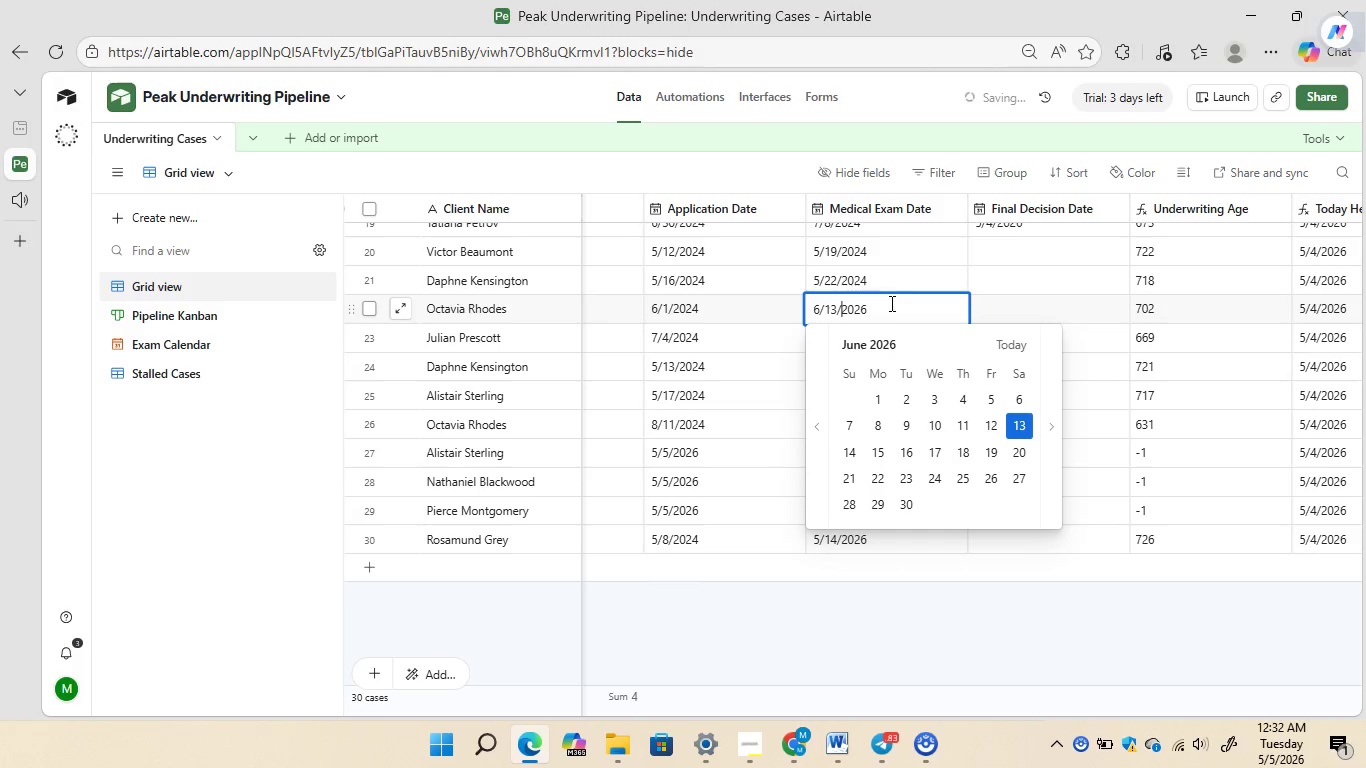 
key(ArrowLeft)
 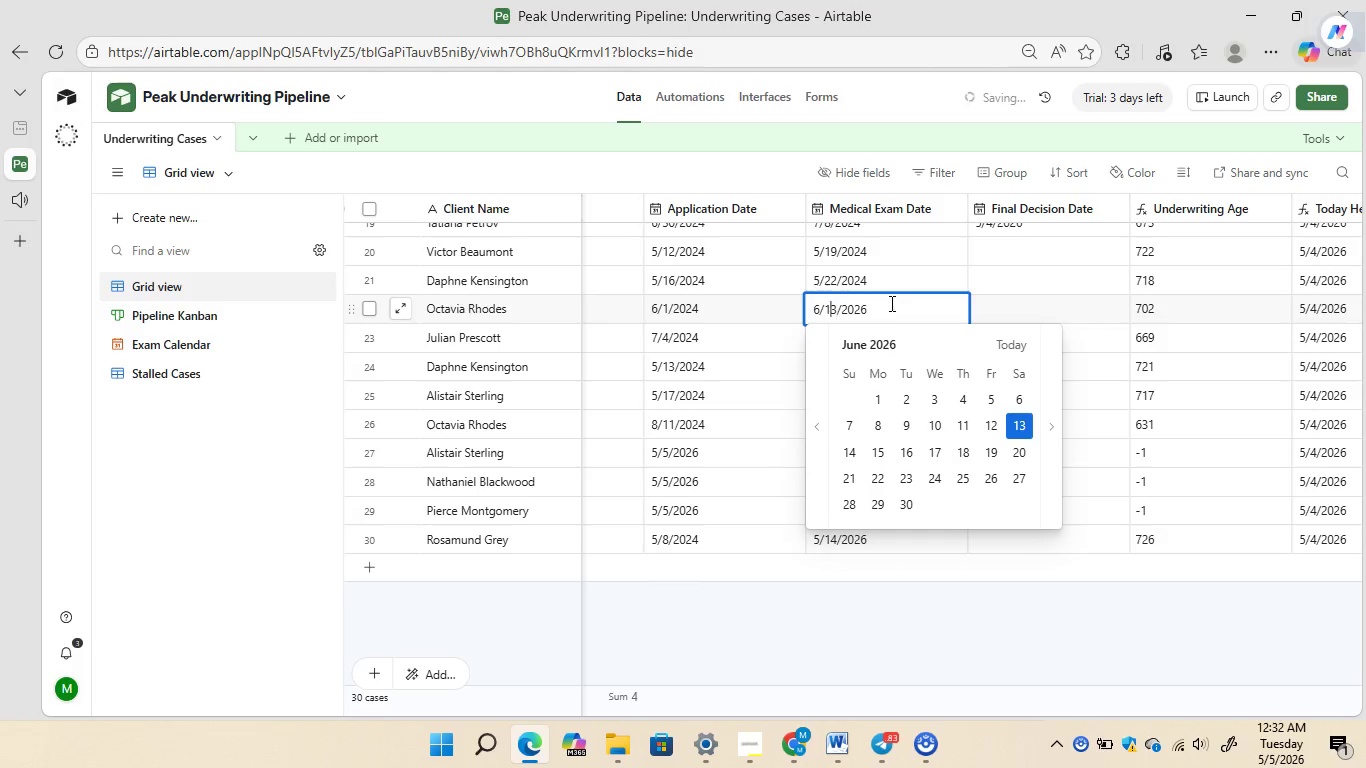 
key(ArrowLeft)
 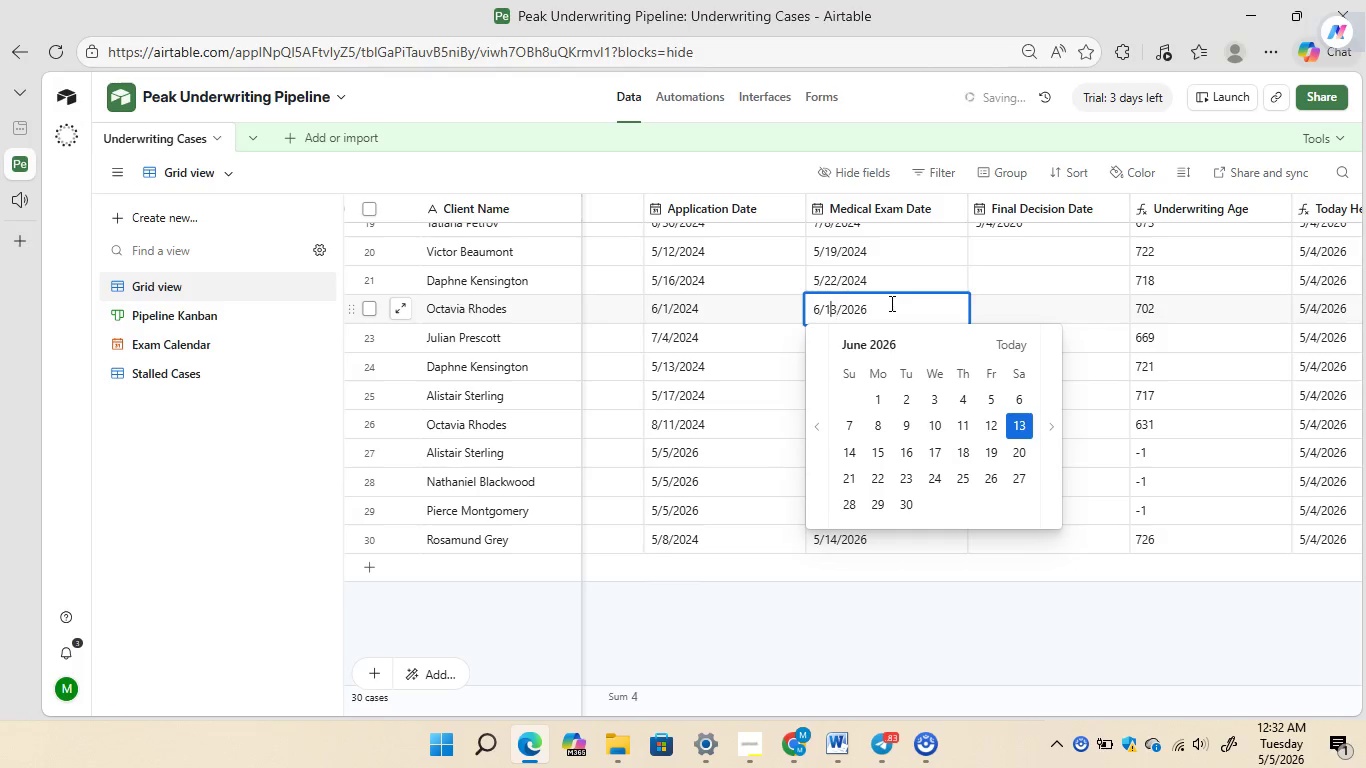 
key(ArrowLeft)
 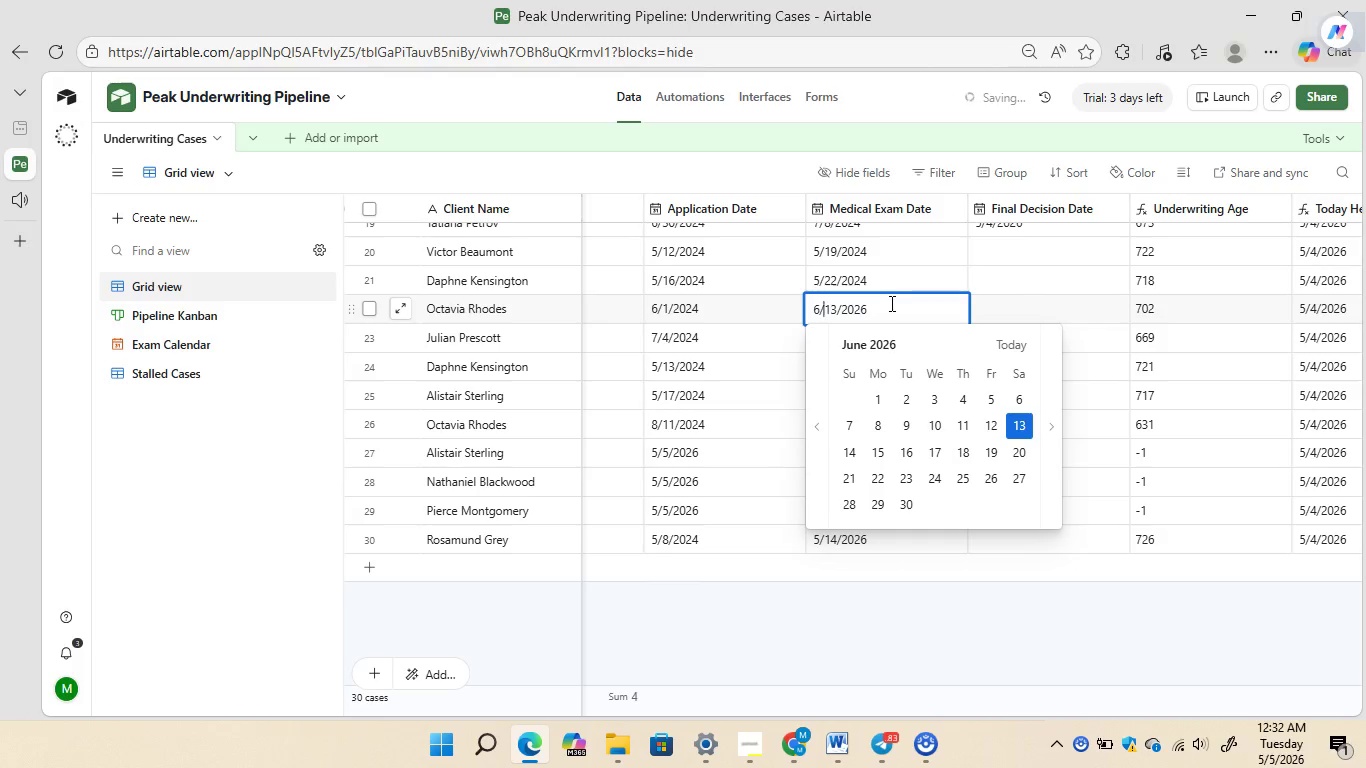 
key(ArrowLeft)
 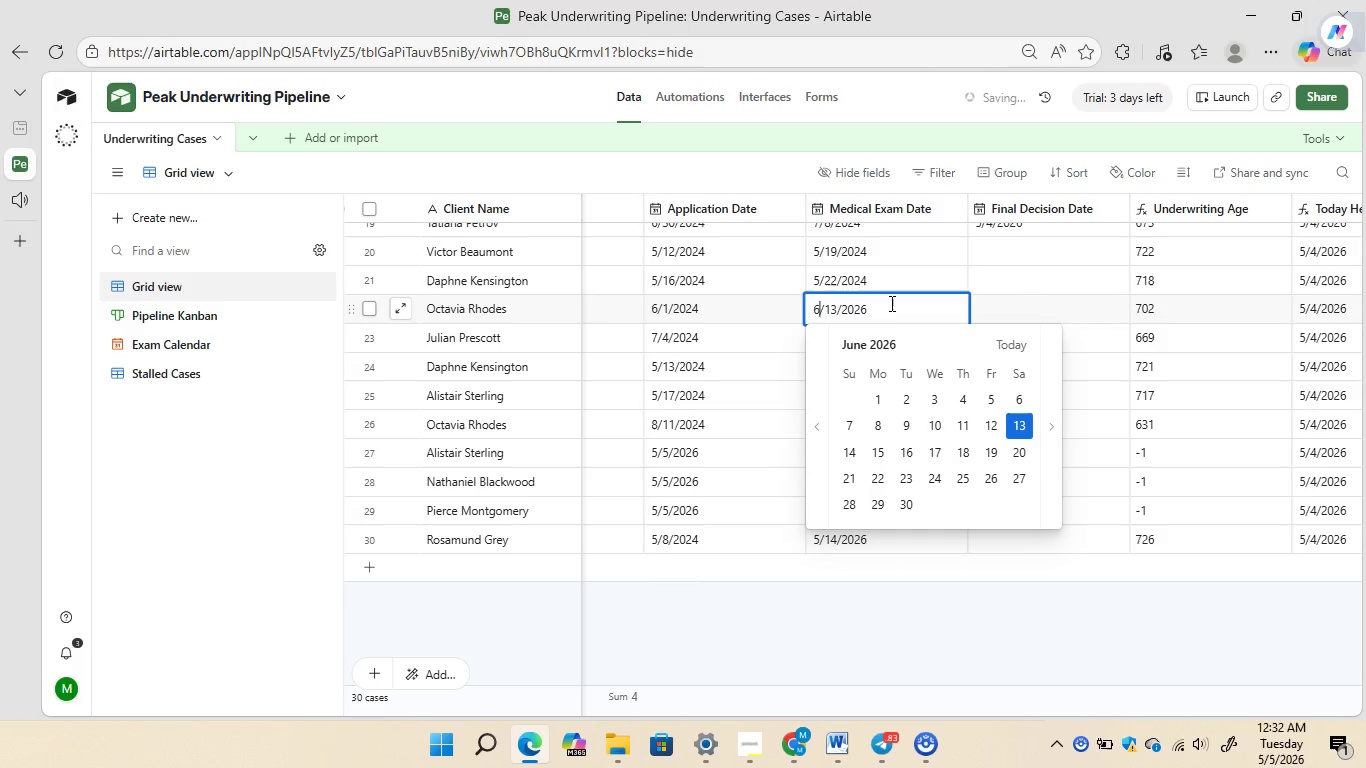 
key(ArrowLeft)
 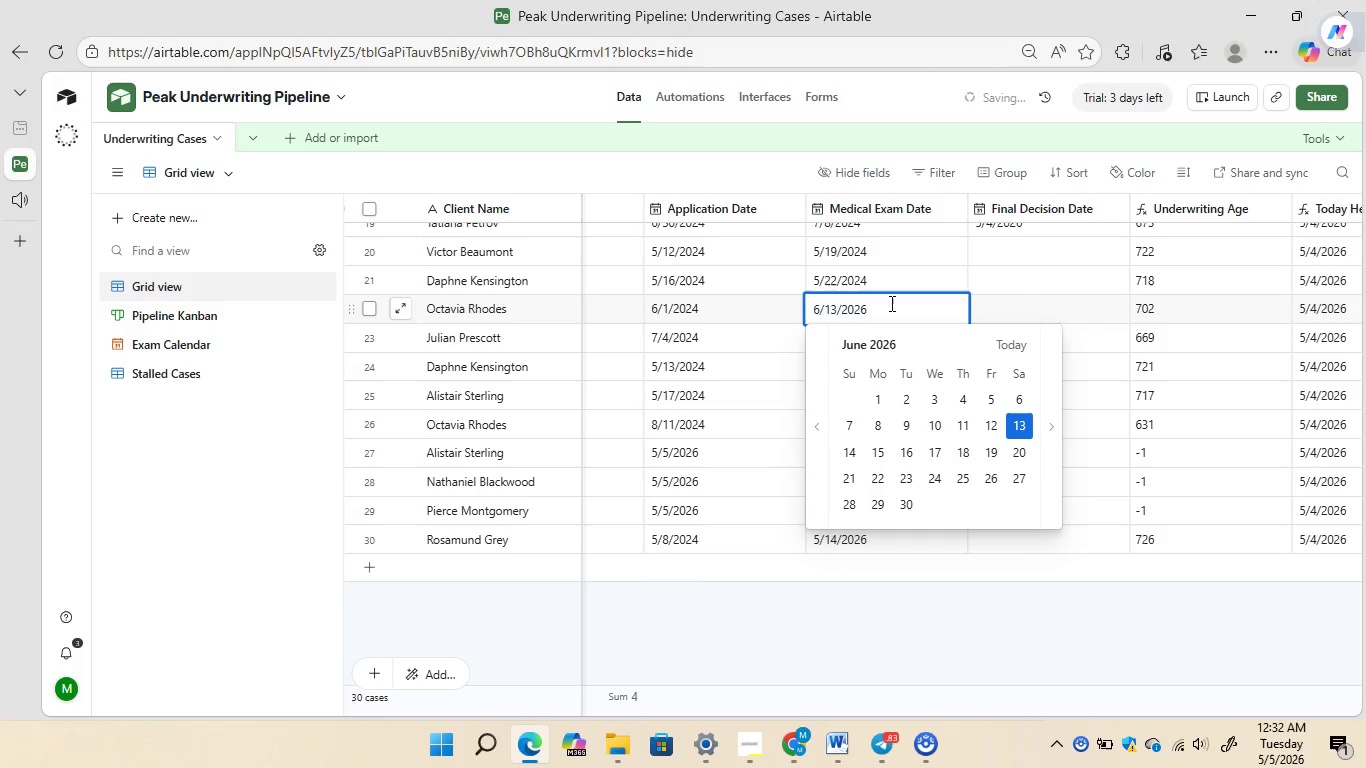 
key(Backspace)
 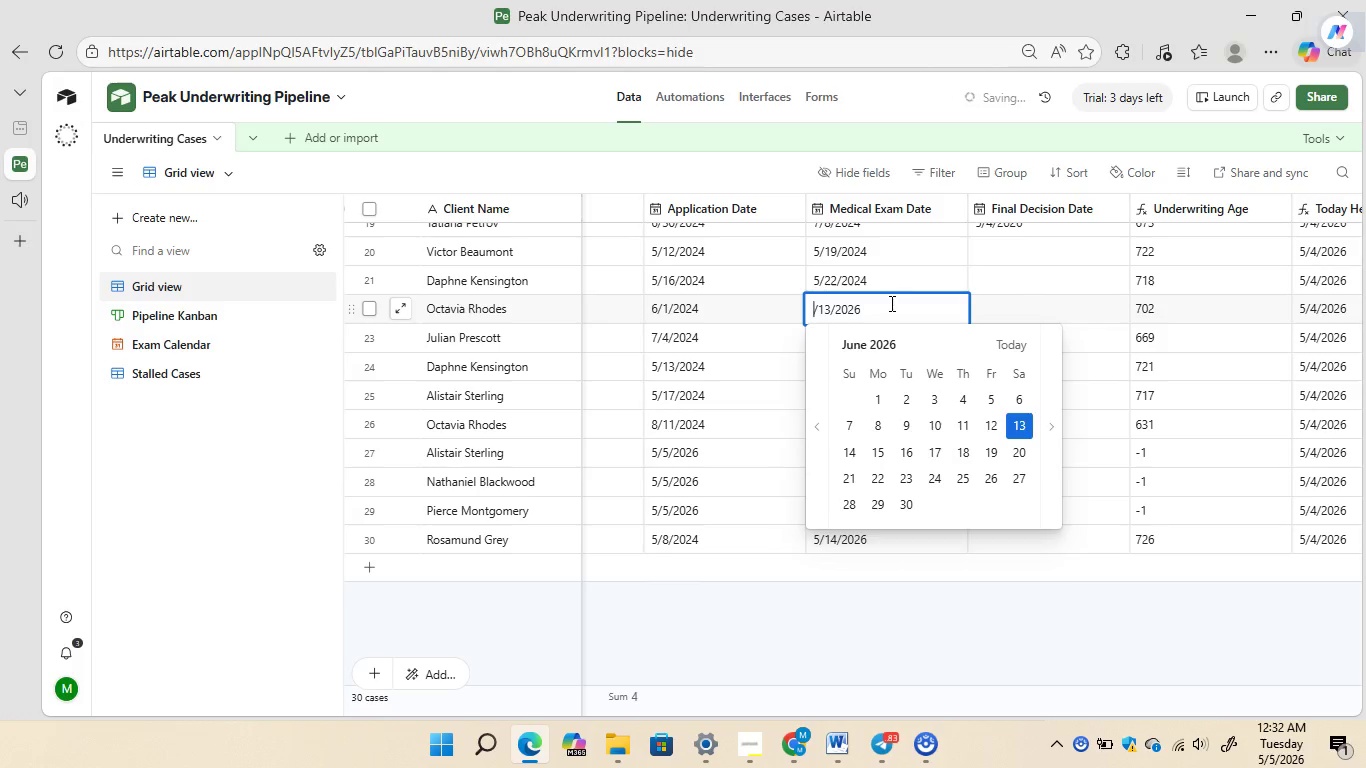 
key(5)
 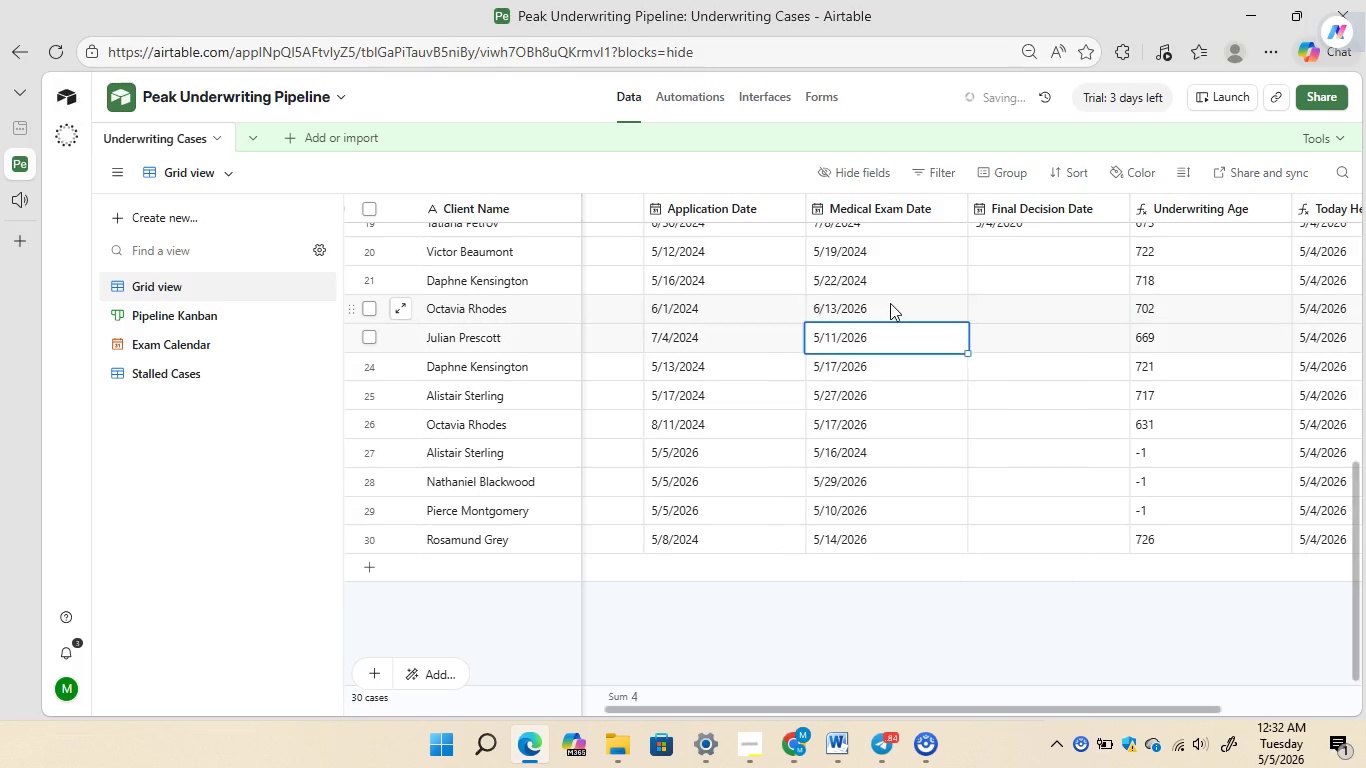 
key(Enter)
 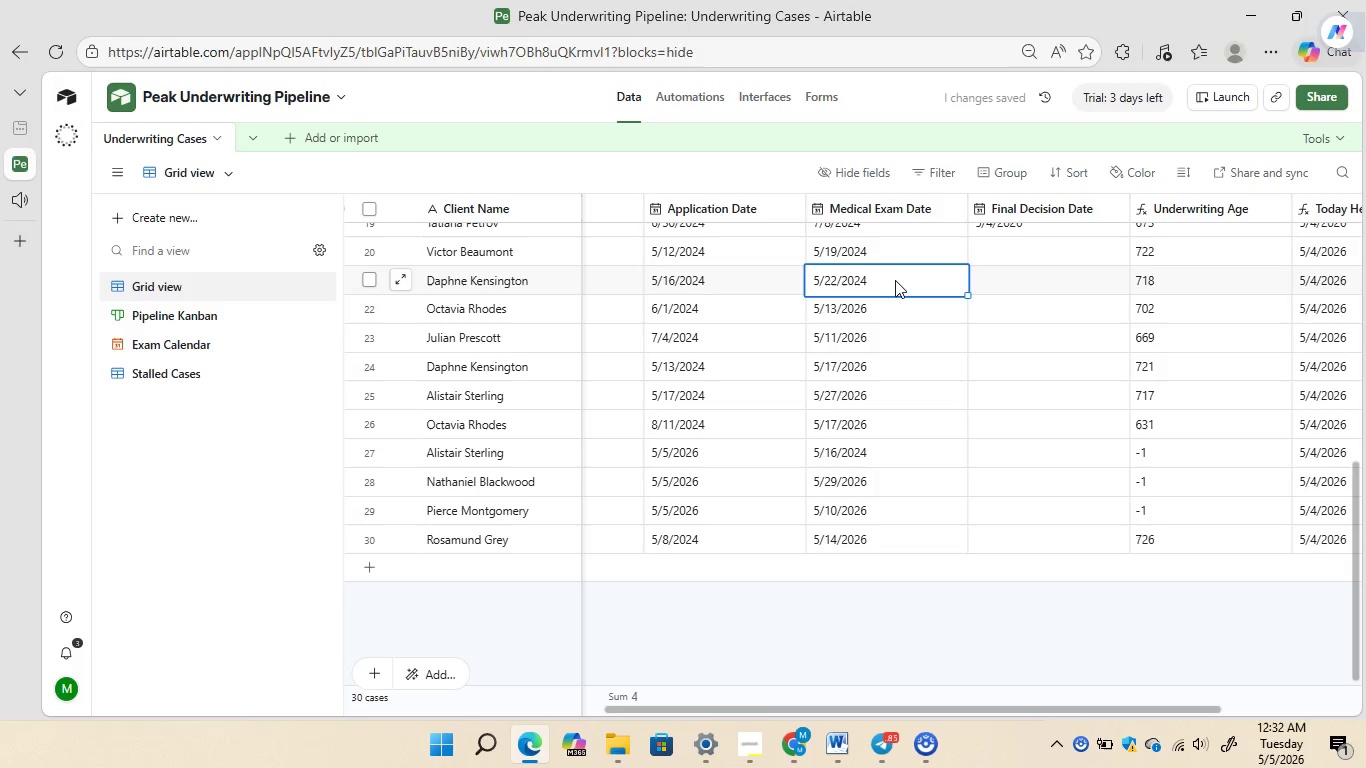 
double_click([895, 280])
 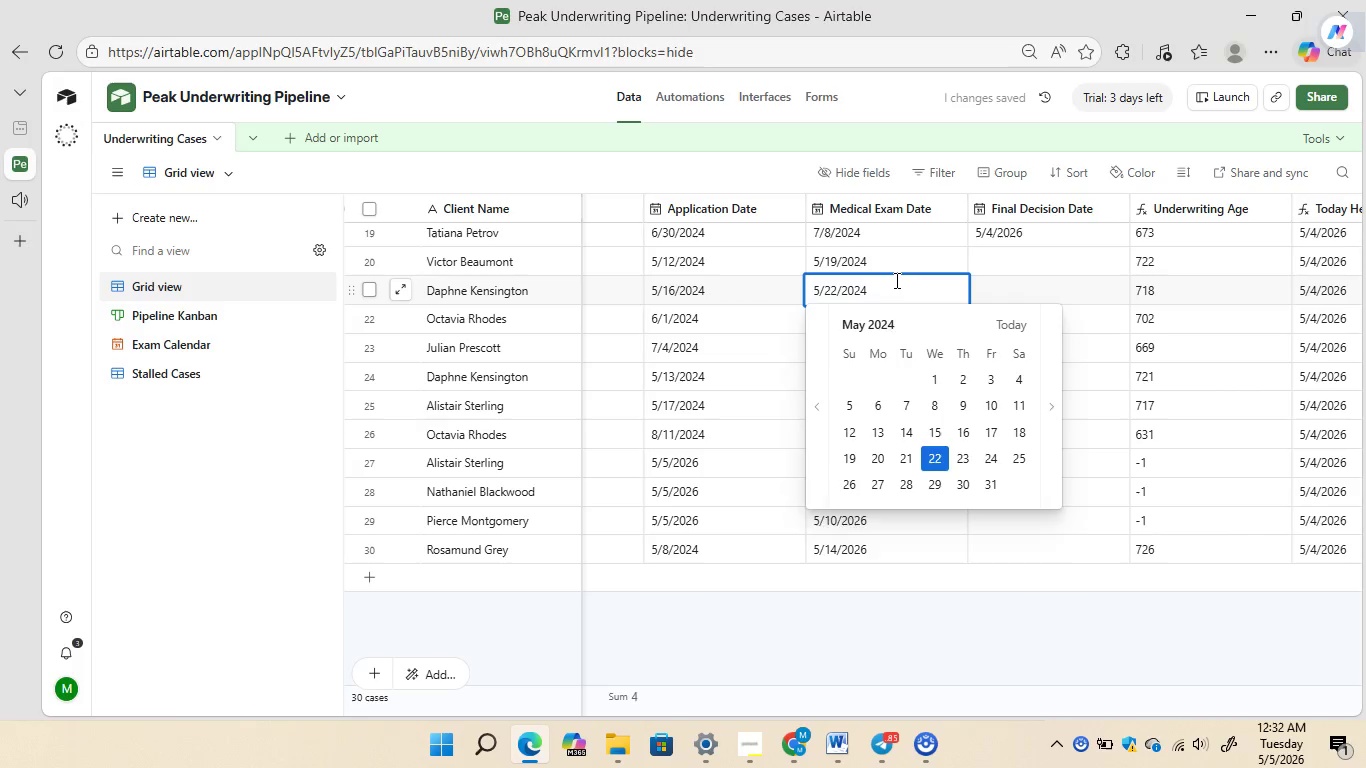 
key(Backspace)
 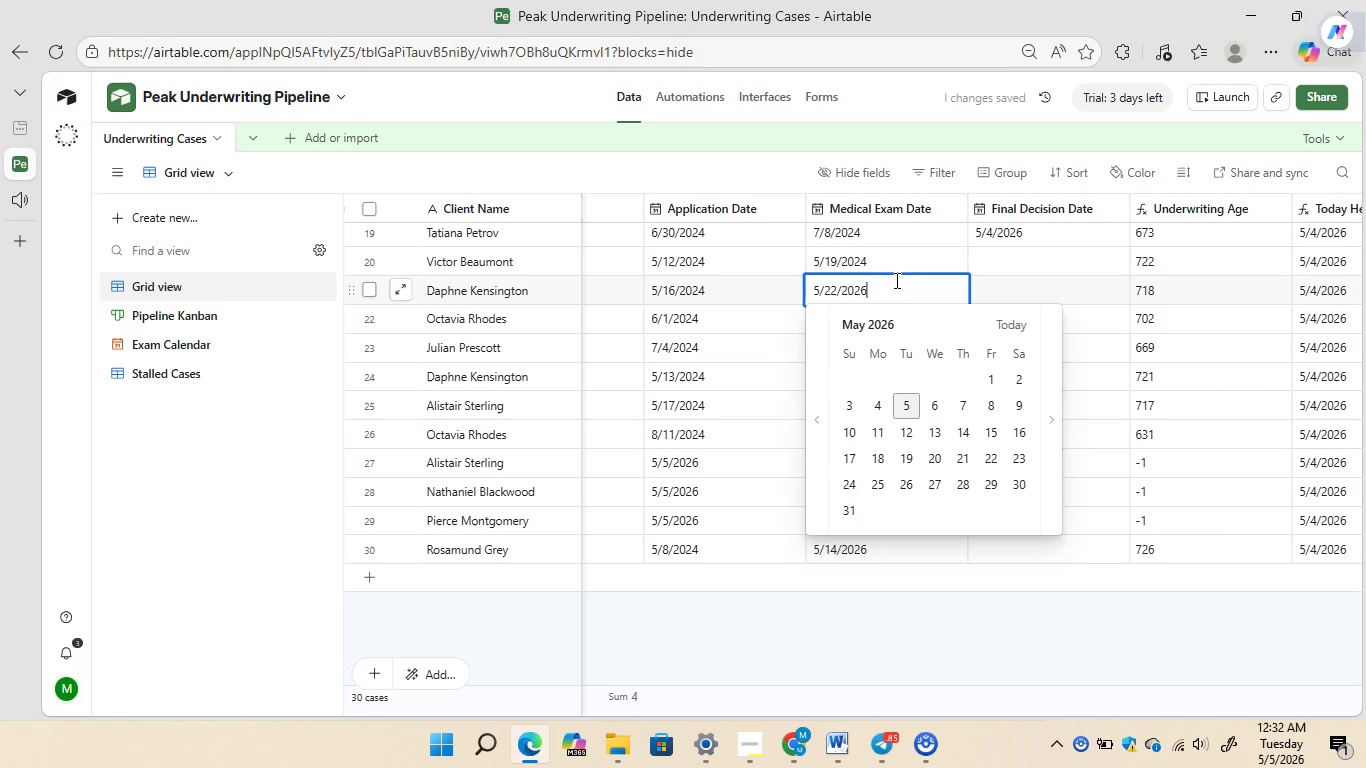 
key(6)
 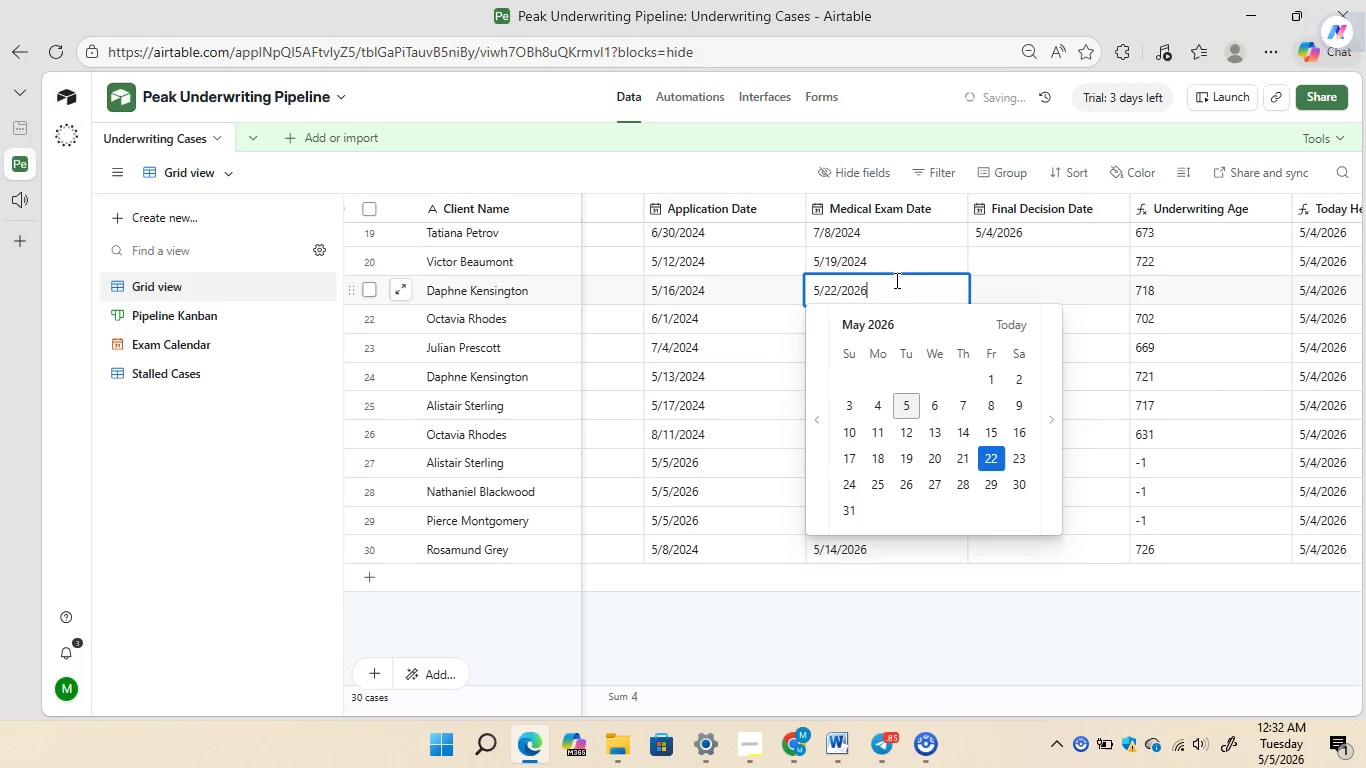 
key(Enter)
 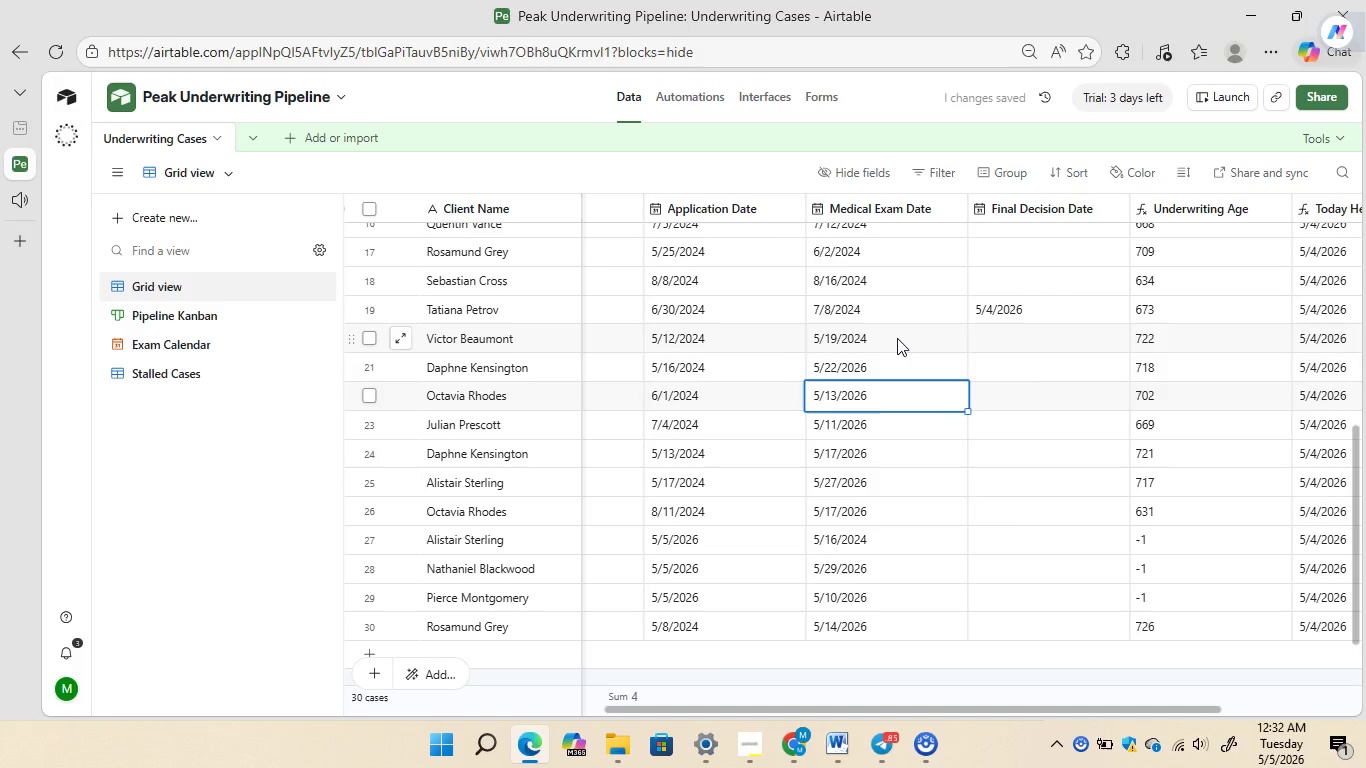 
double_click([897, 338])
 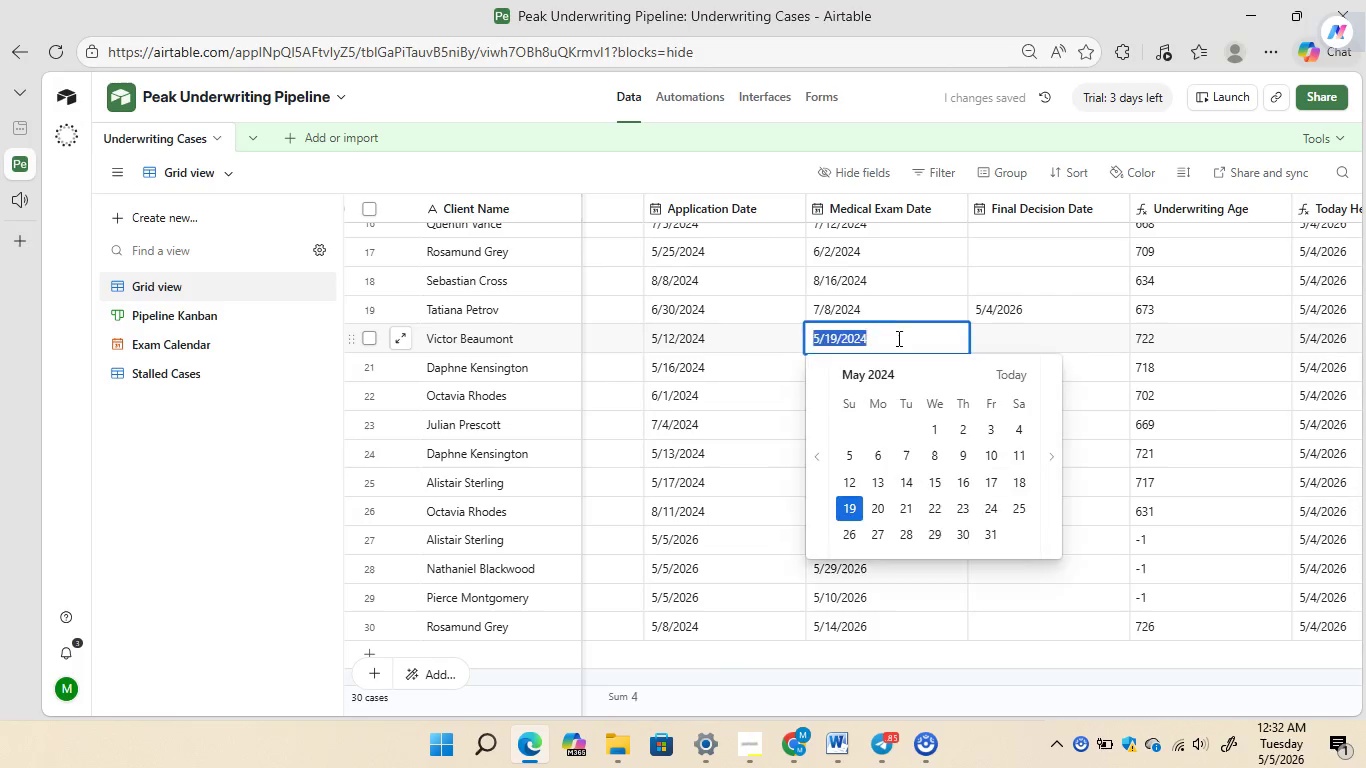 
triple_click([897, 338])
 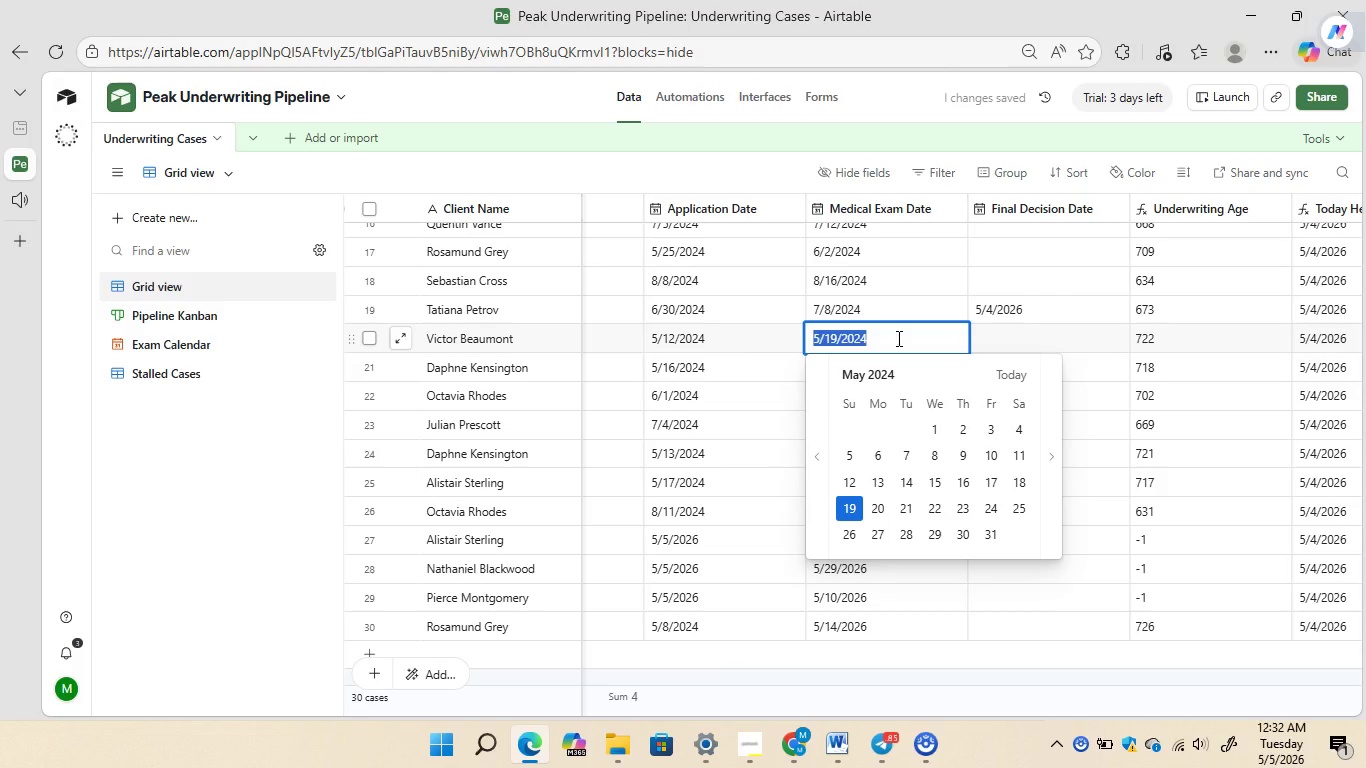 
left_click([897, 338])
 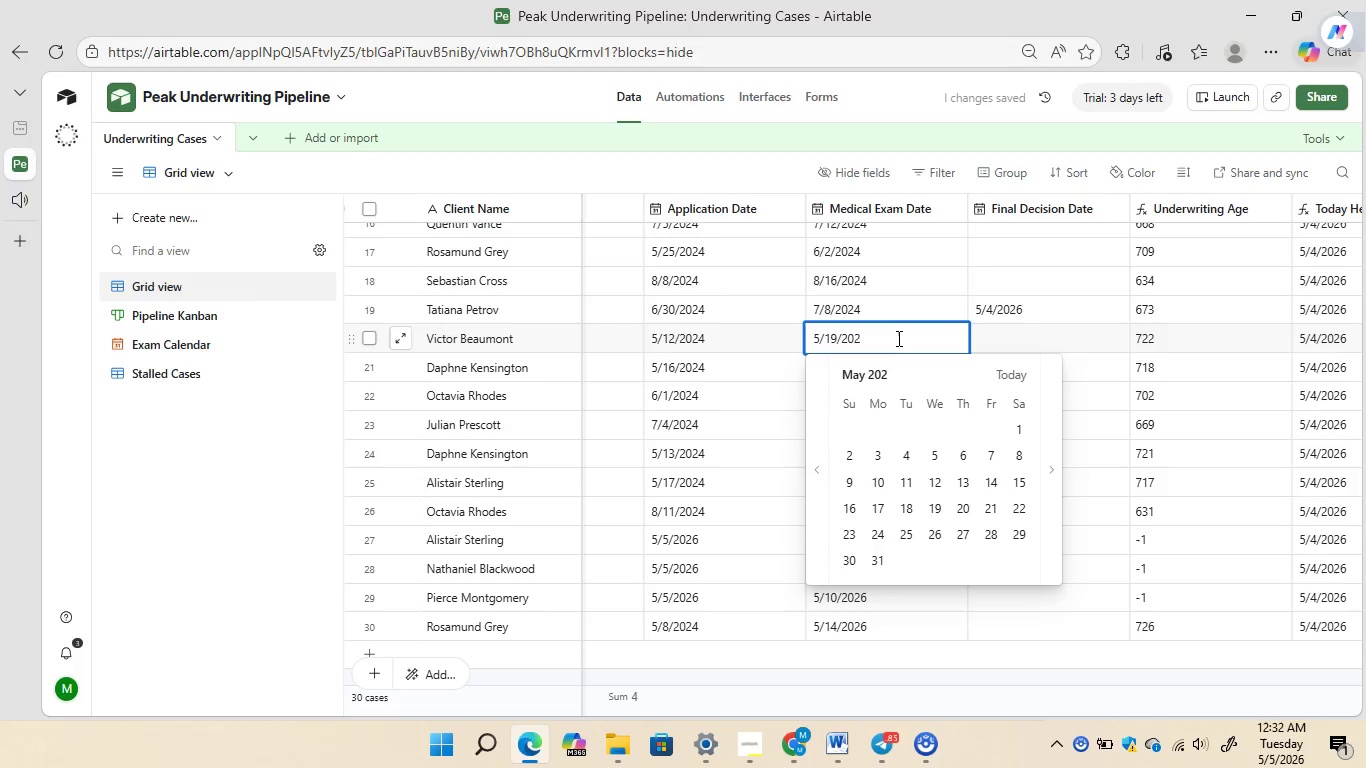 
key(Backspace)
 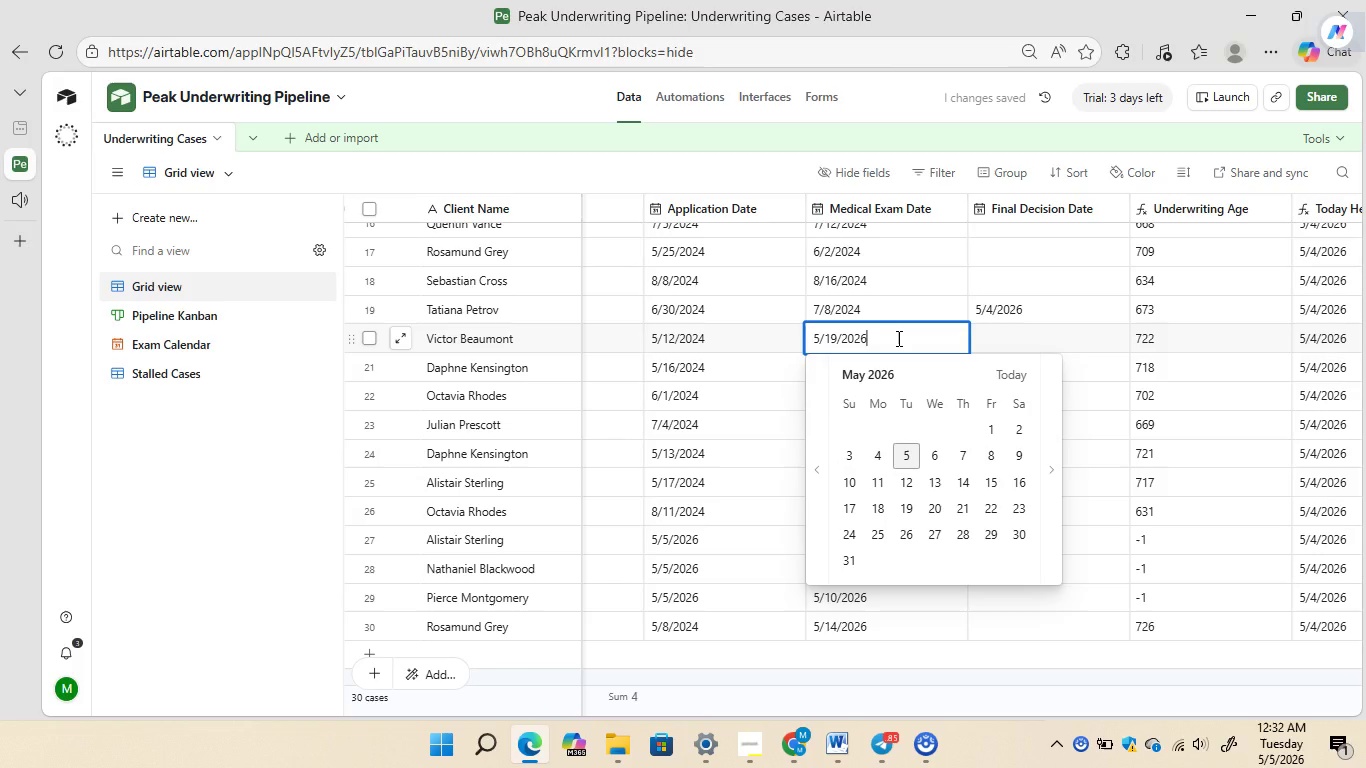 
key(6)
 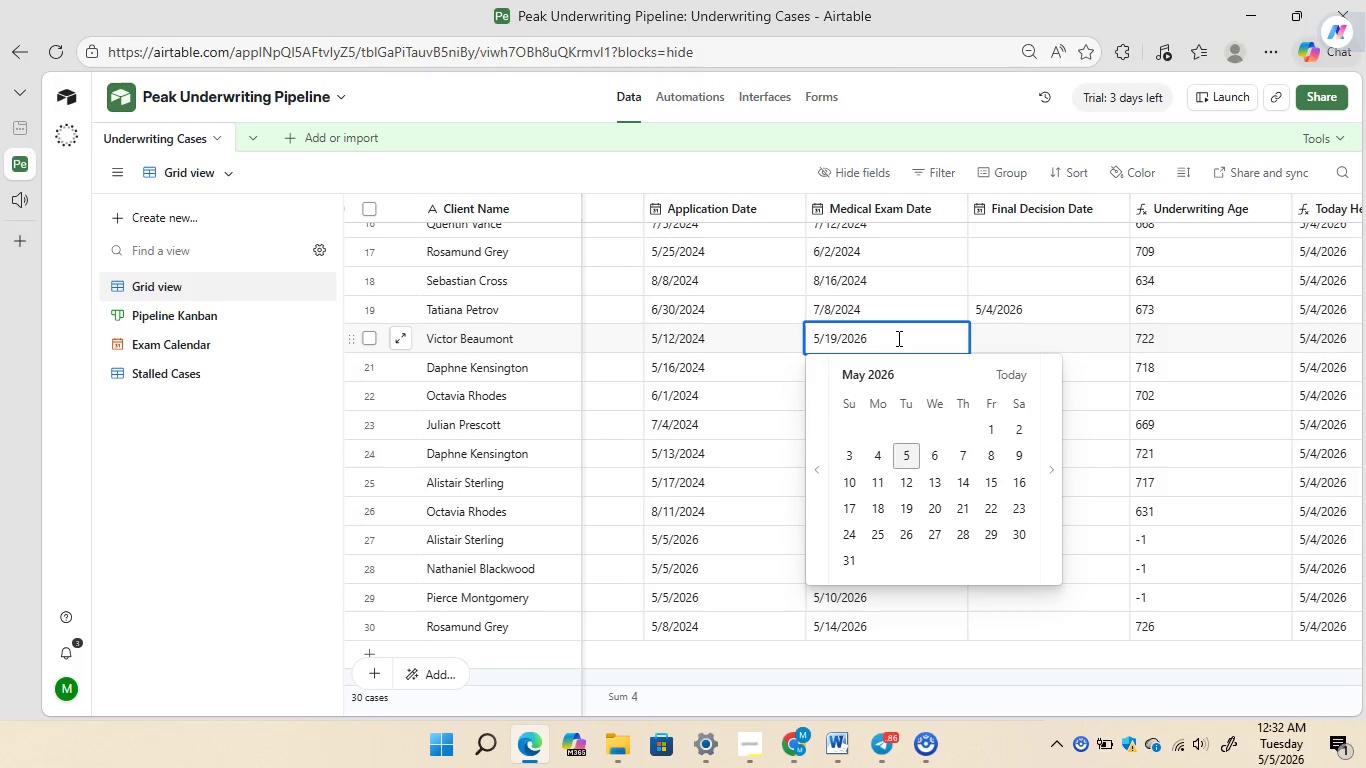 
key(Enter)
 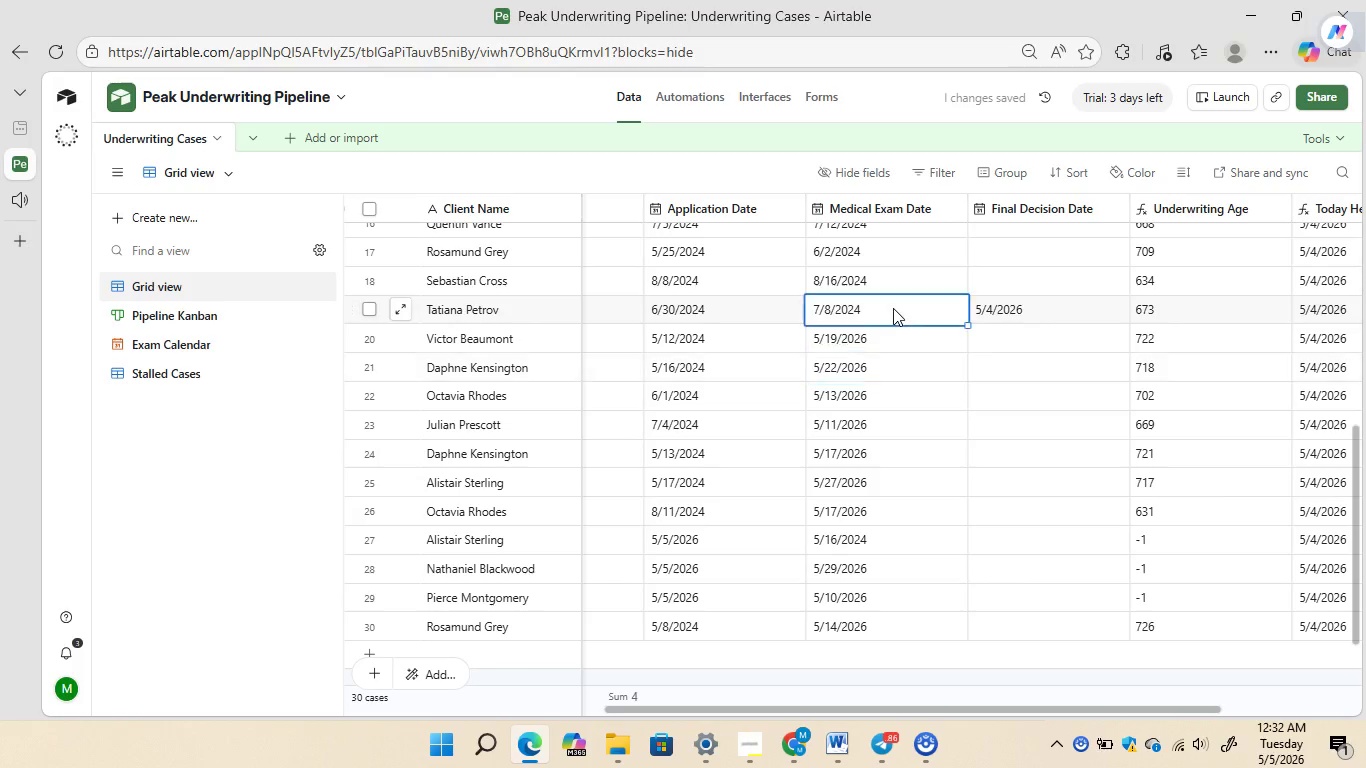 
double_click([893, 308])
 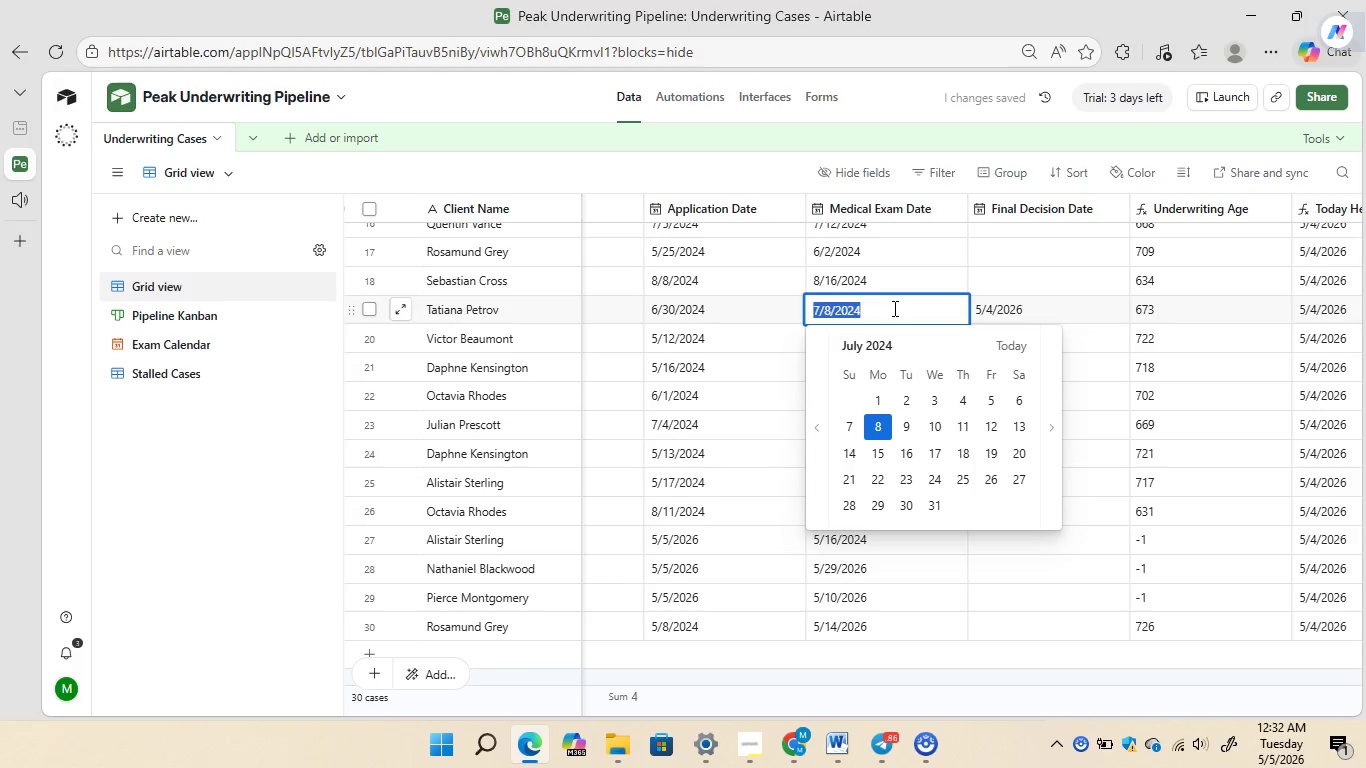 
triple_click([893, 308])
 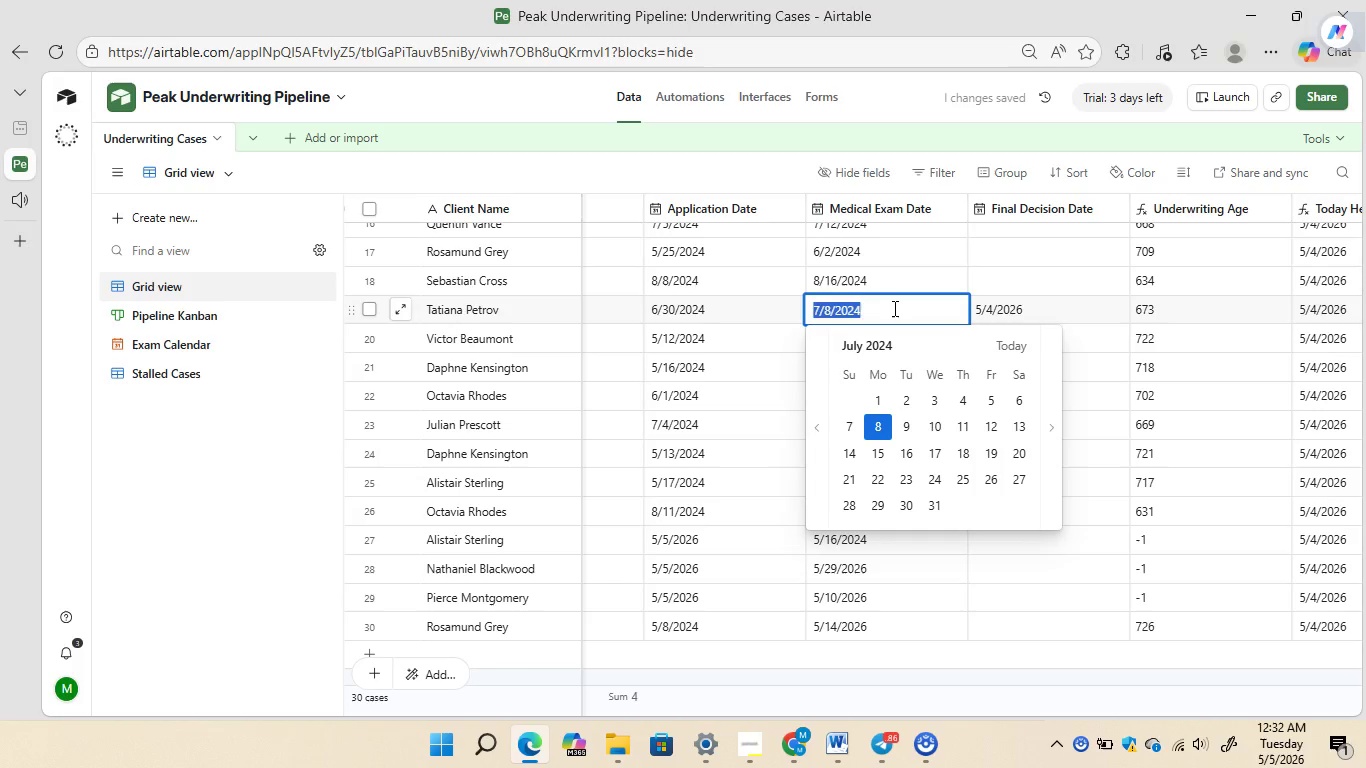 
left_click([893, 308])
 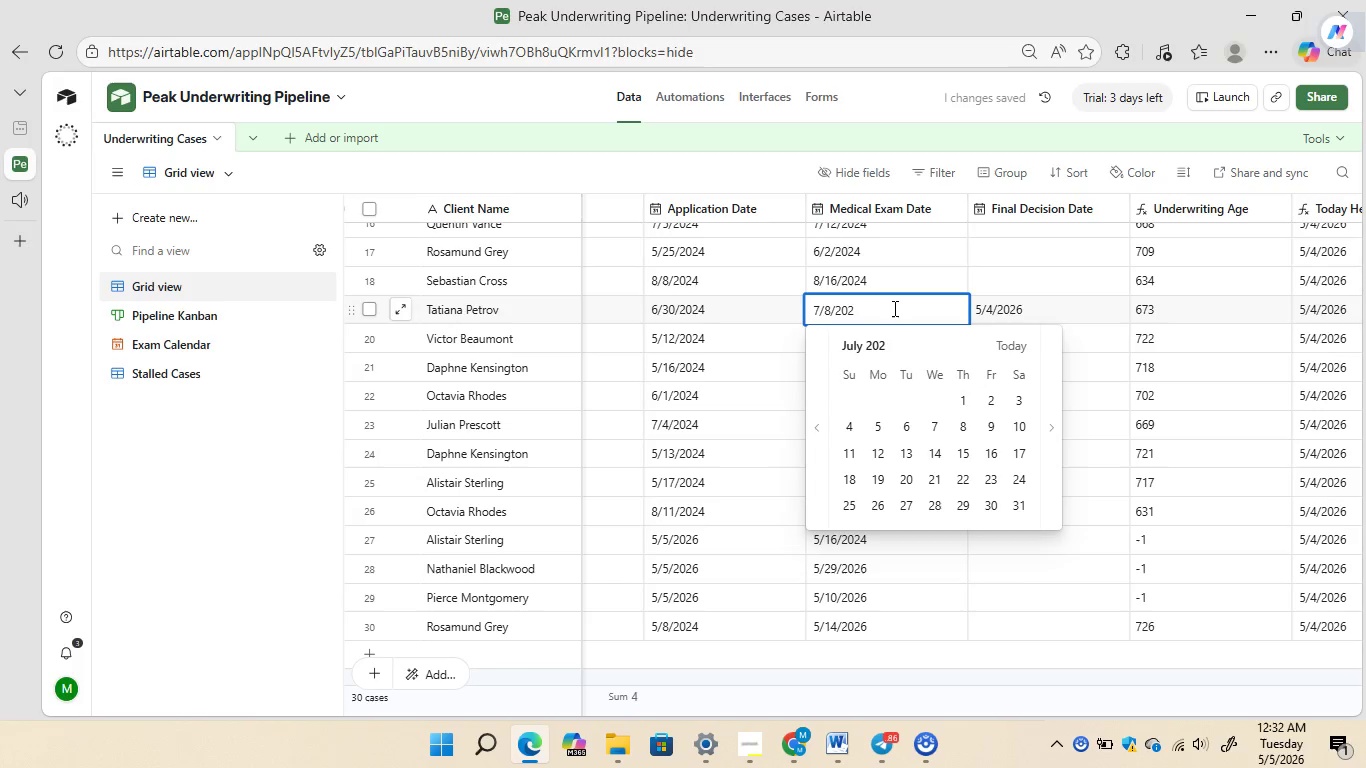 
key(Backspace)
 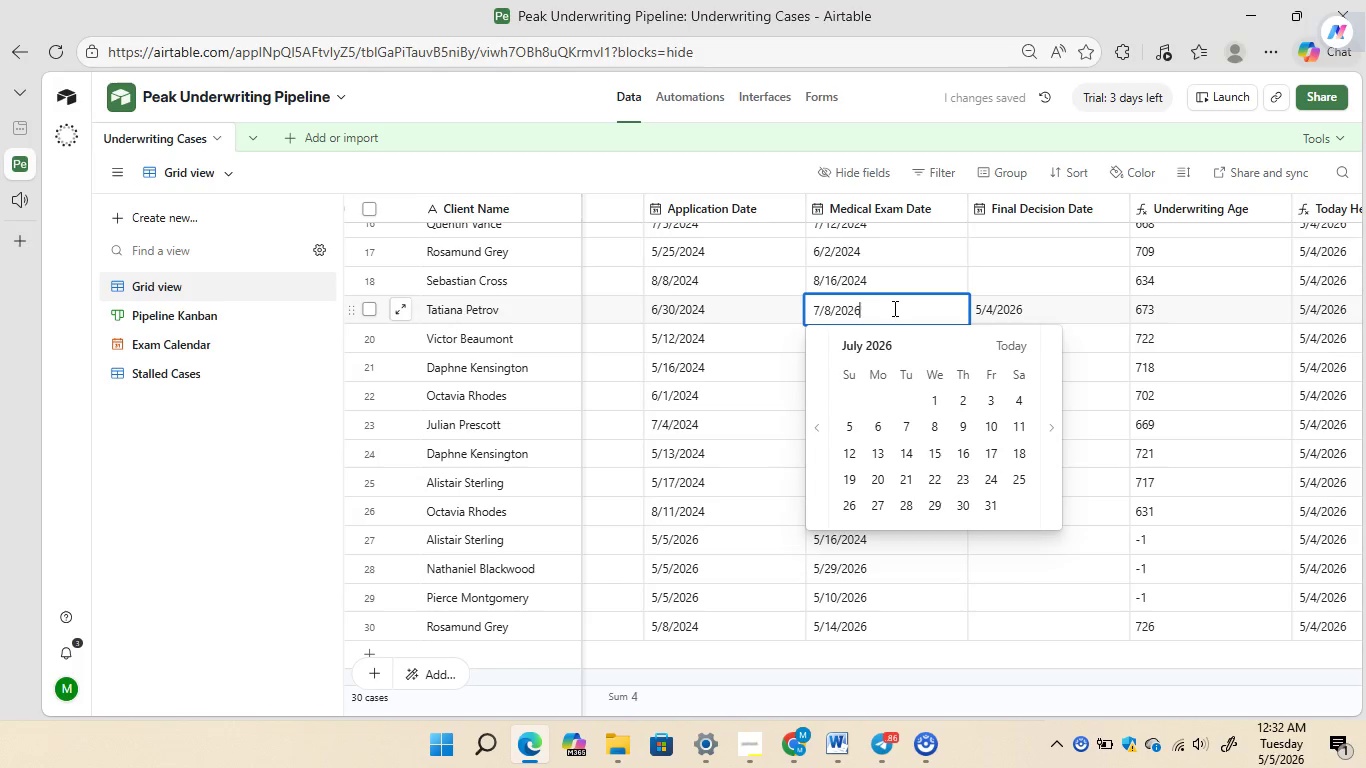 
key(6)
 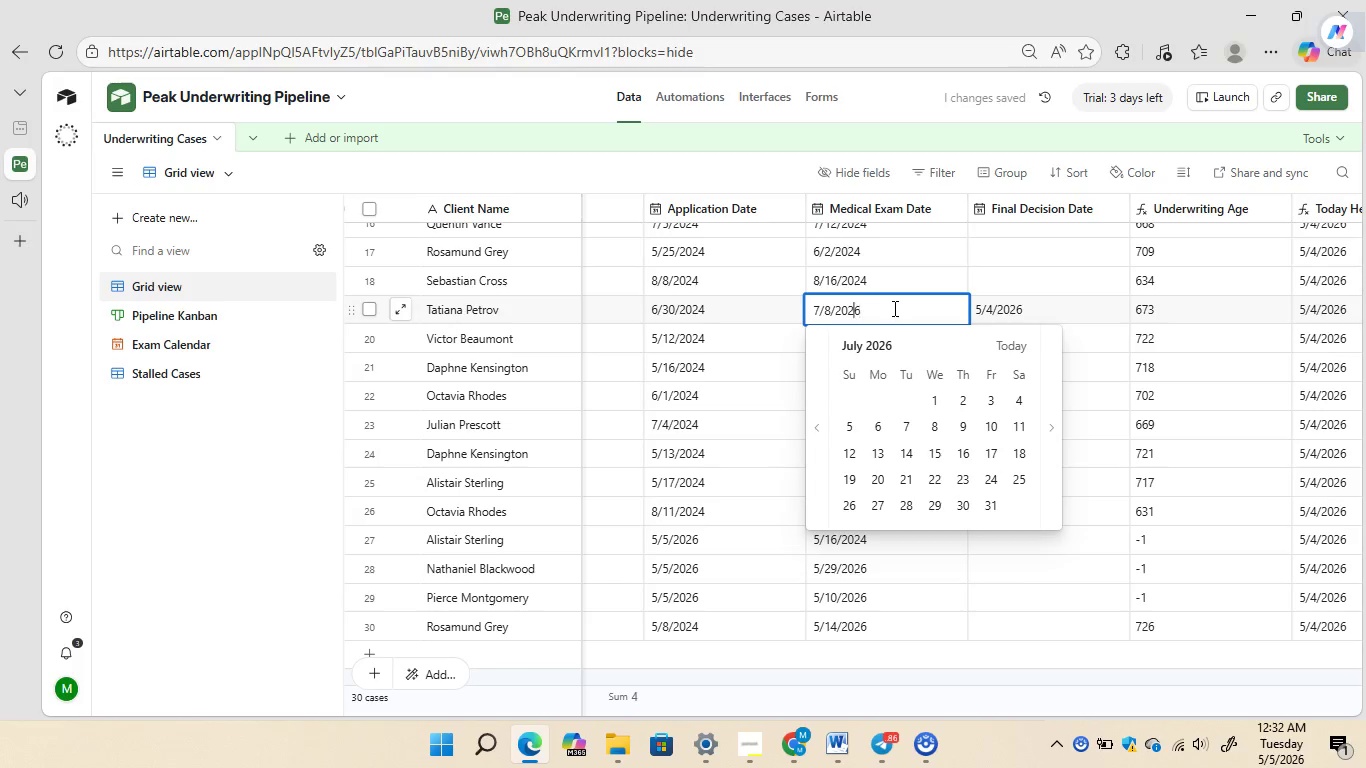 
key(ArrowLeft)
 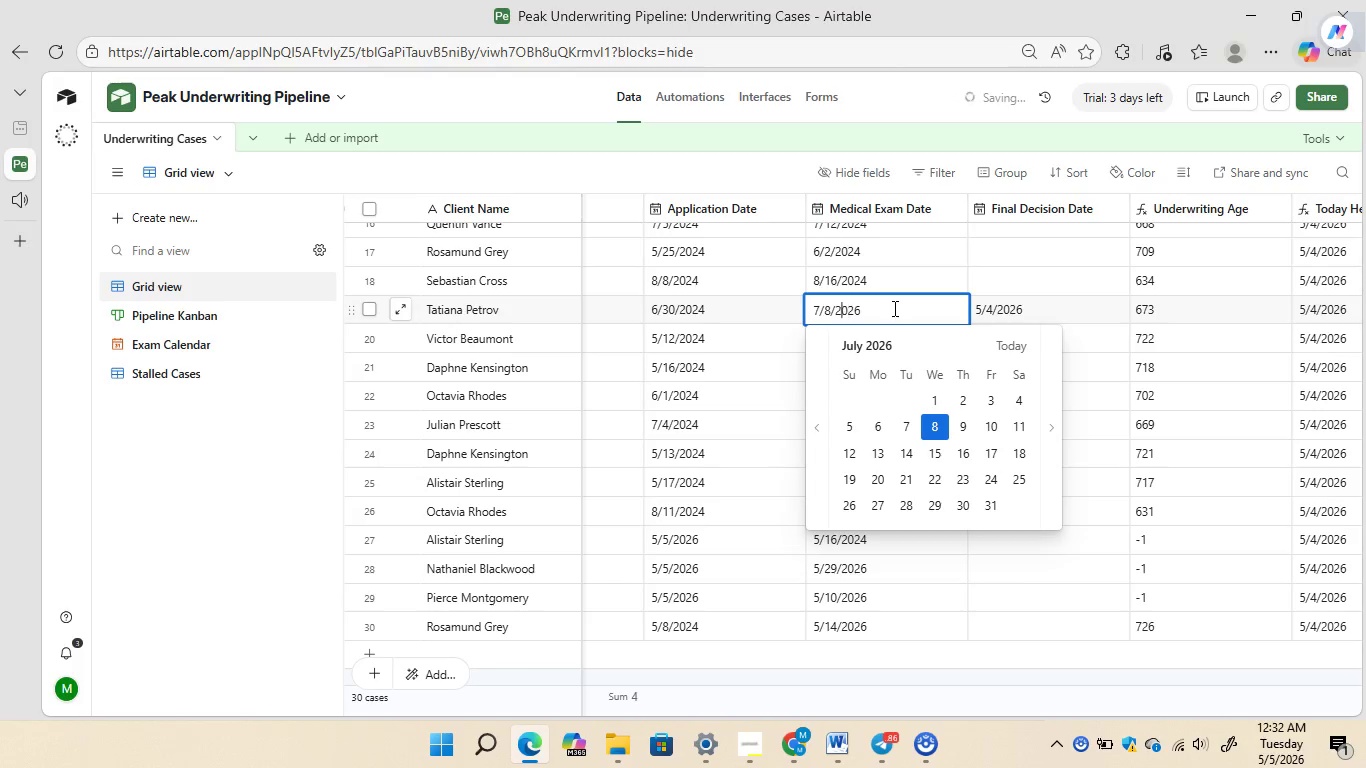 
key(ArrowLeft)
 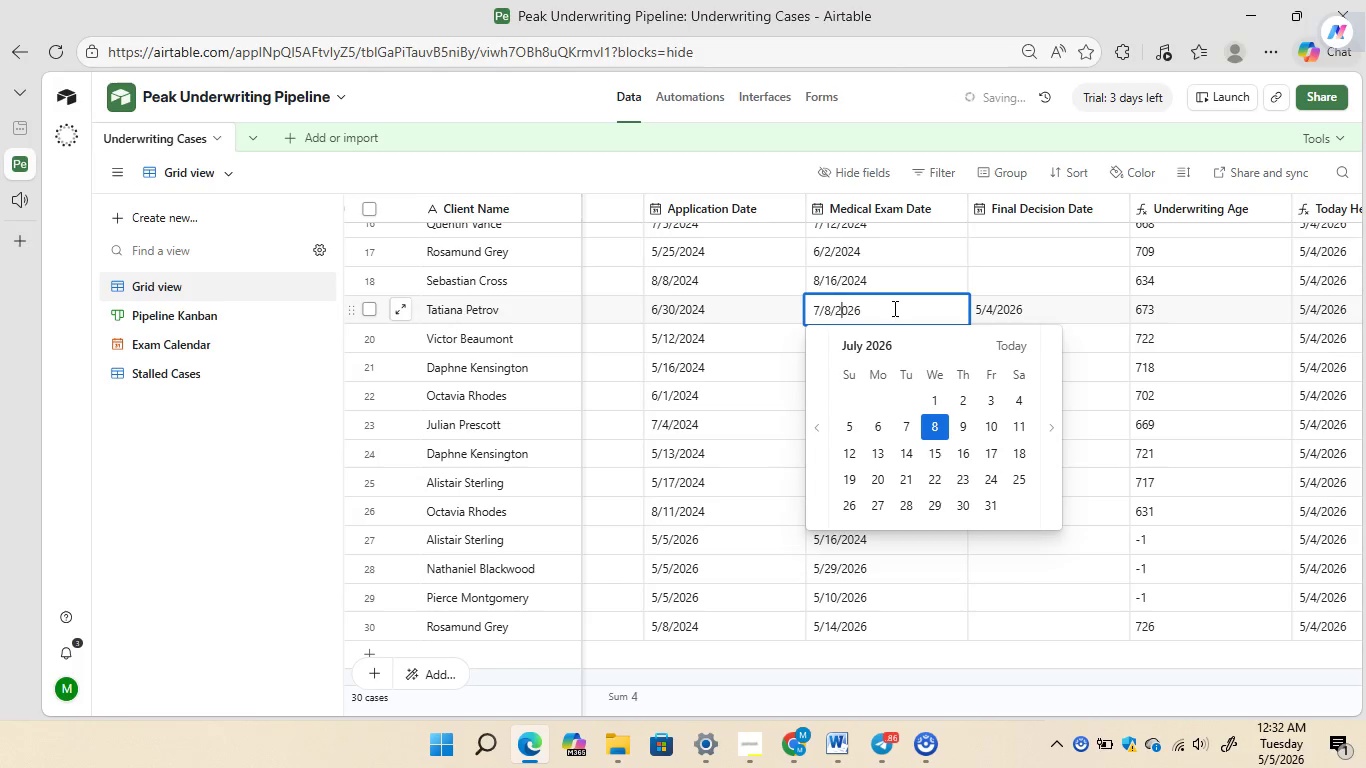 
key(ArrowLeft)
 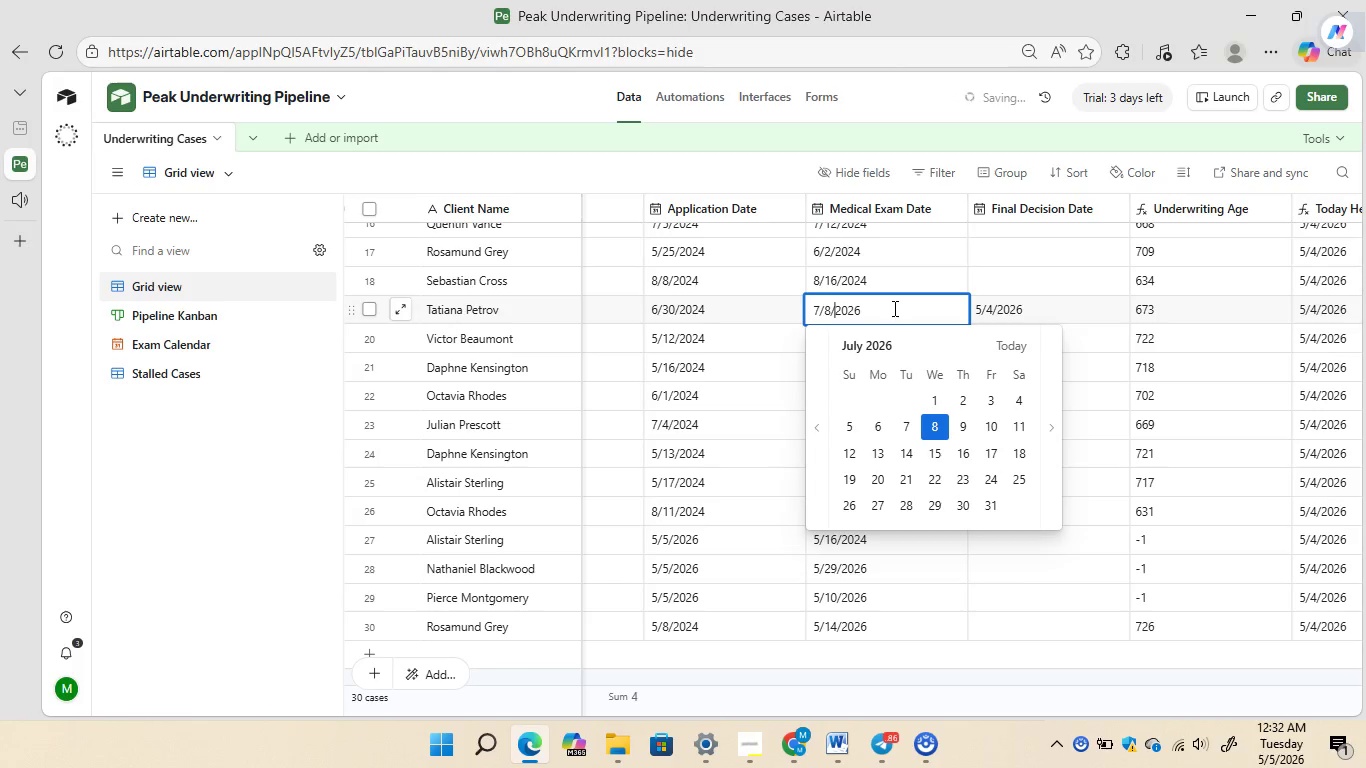 
key(ArrowLeft)
 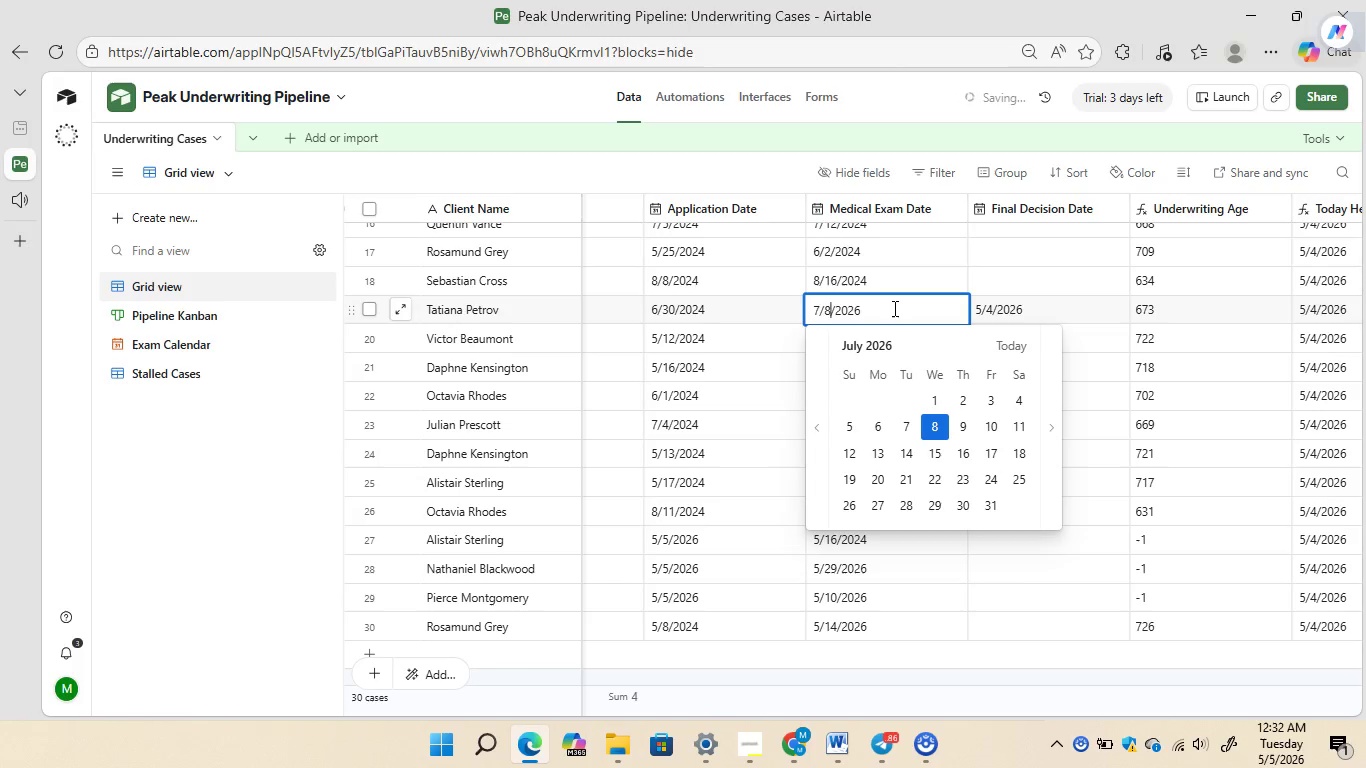 
key(ArrowLeft)
 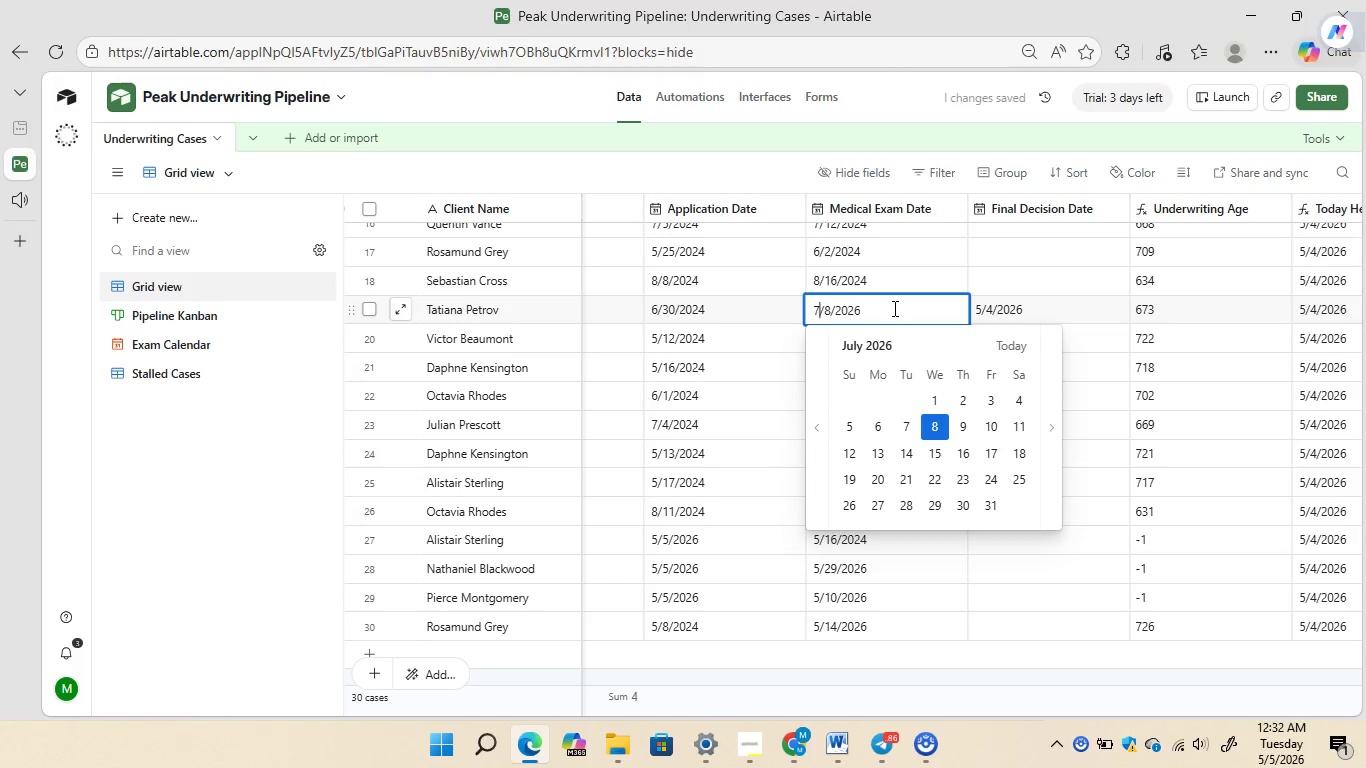 
key(ArrowLeft)
 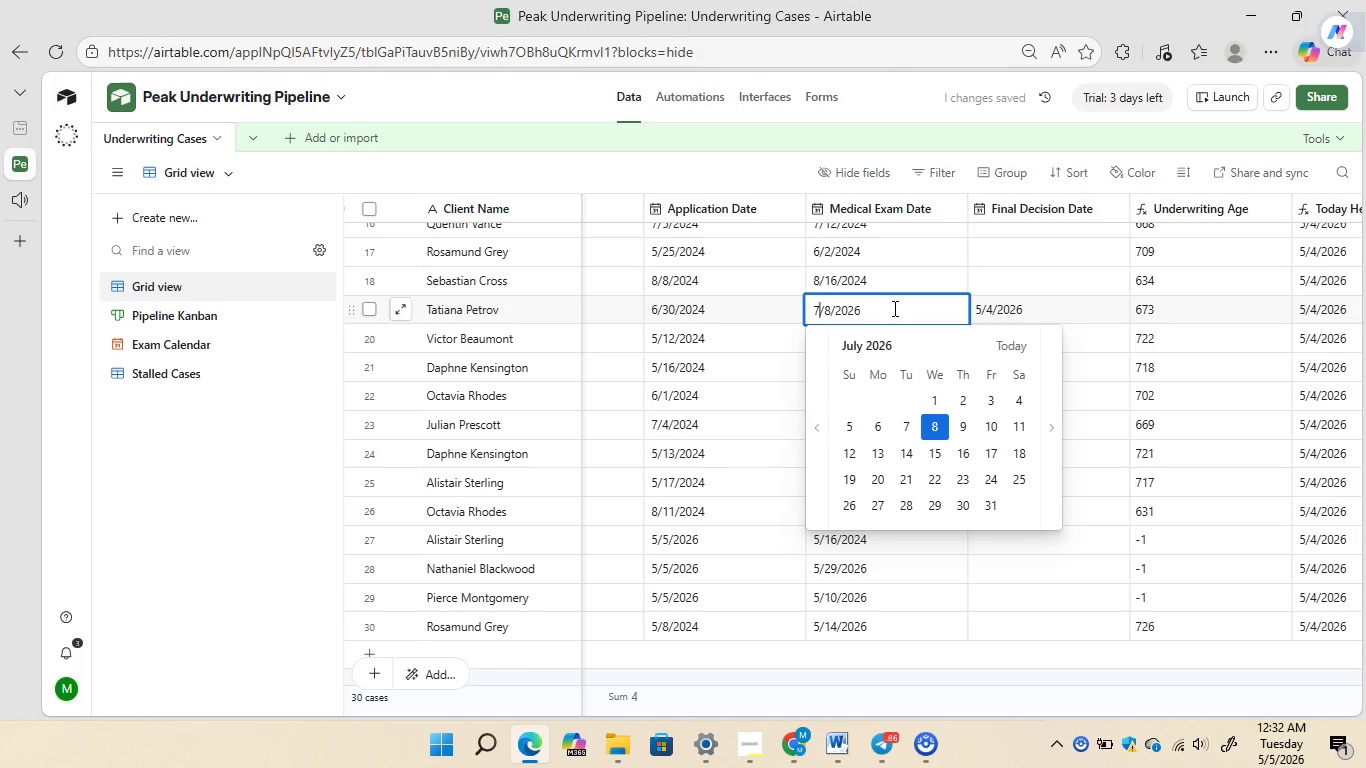 
key(ArrowLeft)
 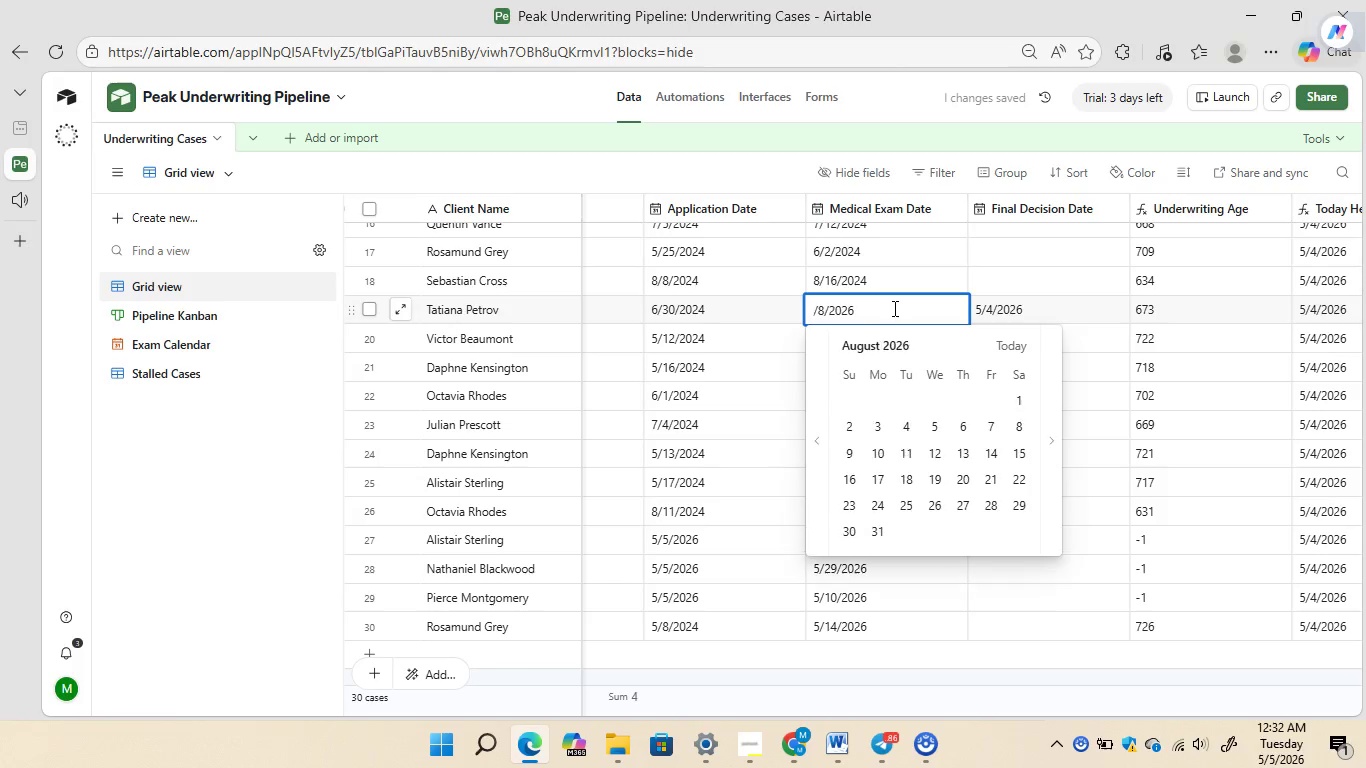 
key(Backspace)
 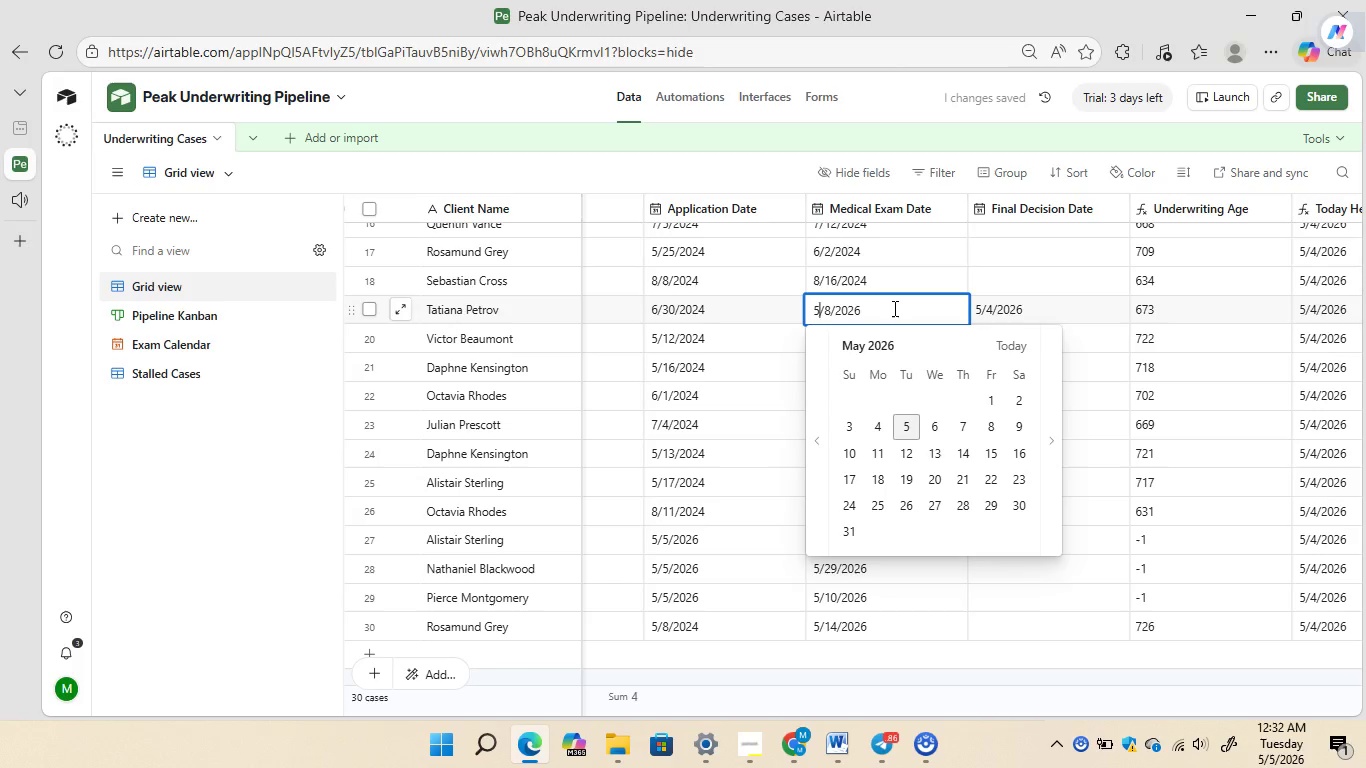 
key(5)
 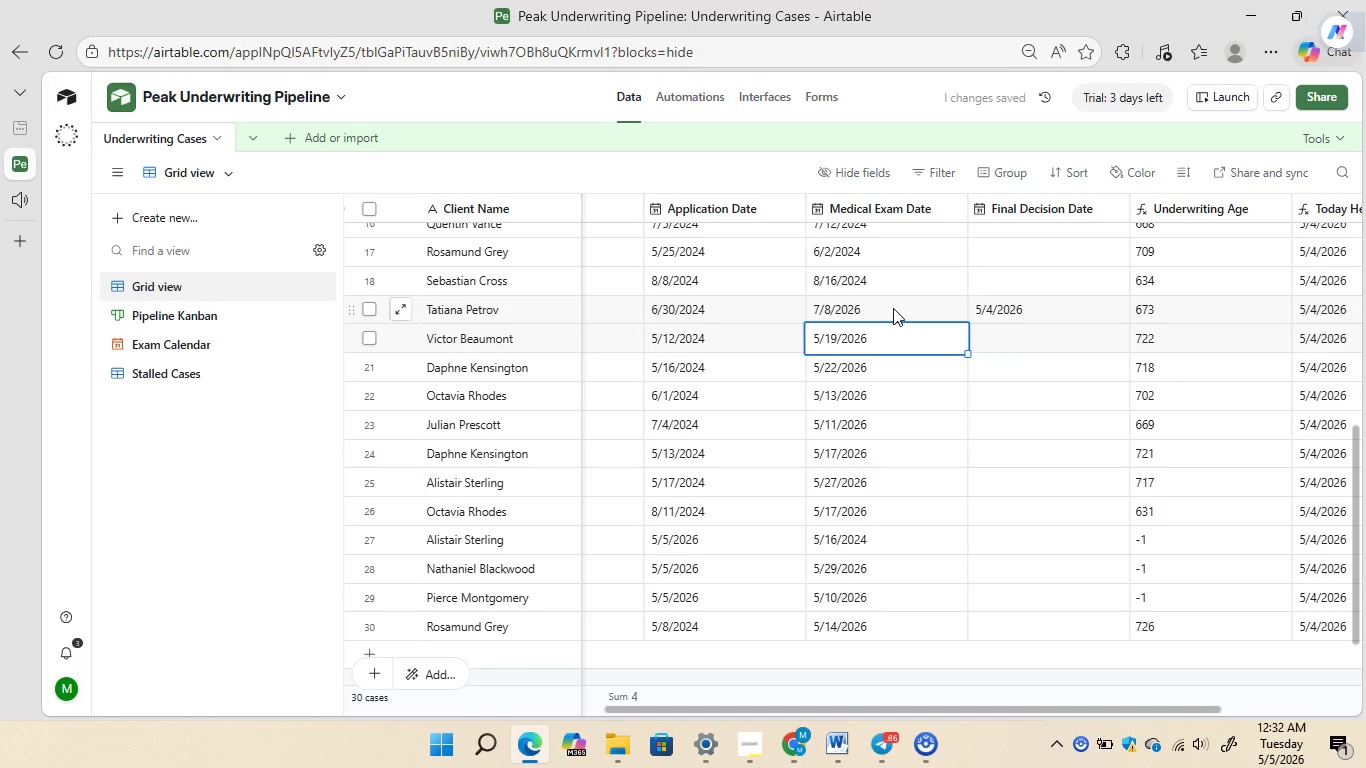 
key(Enter)
 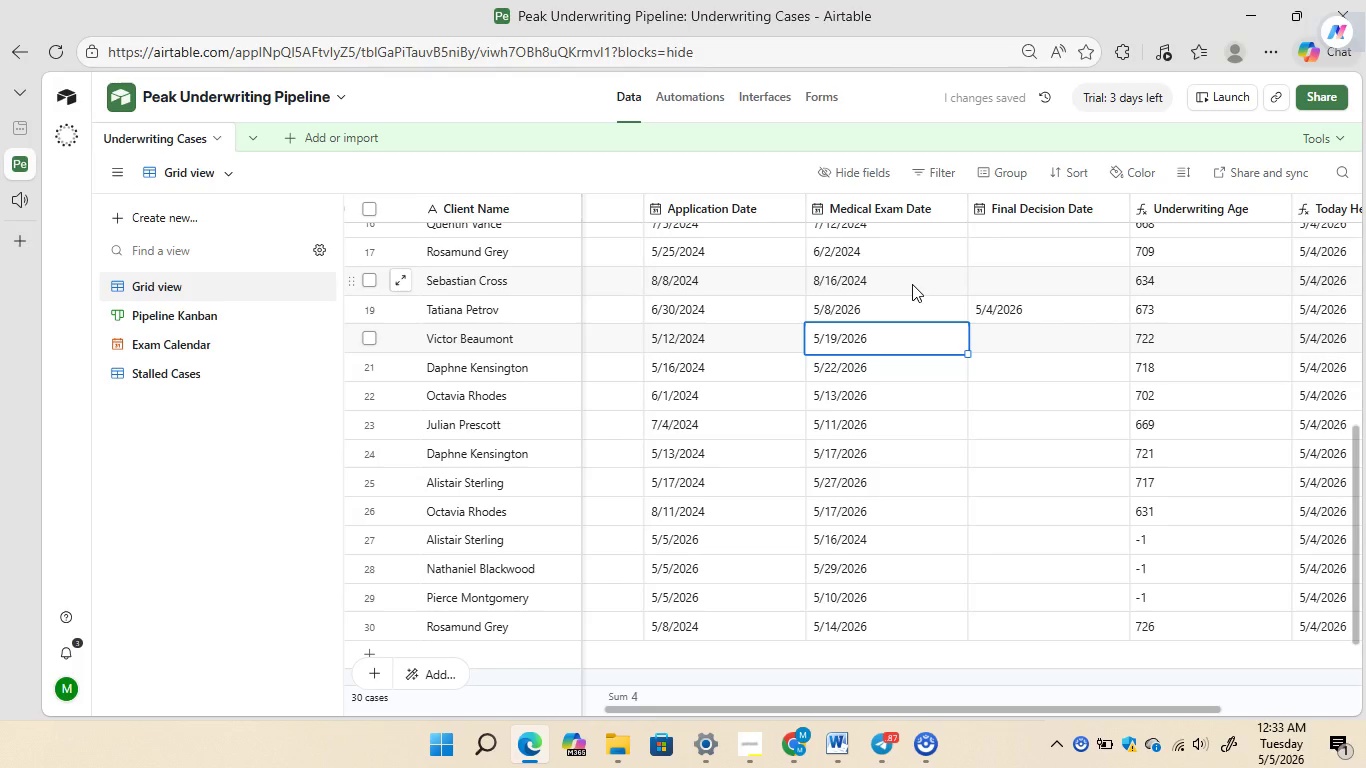 
double_click([912, 284])
 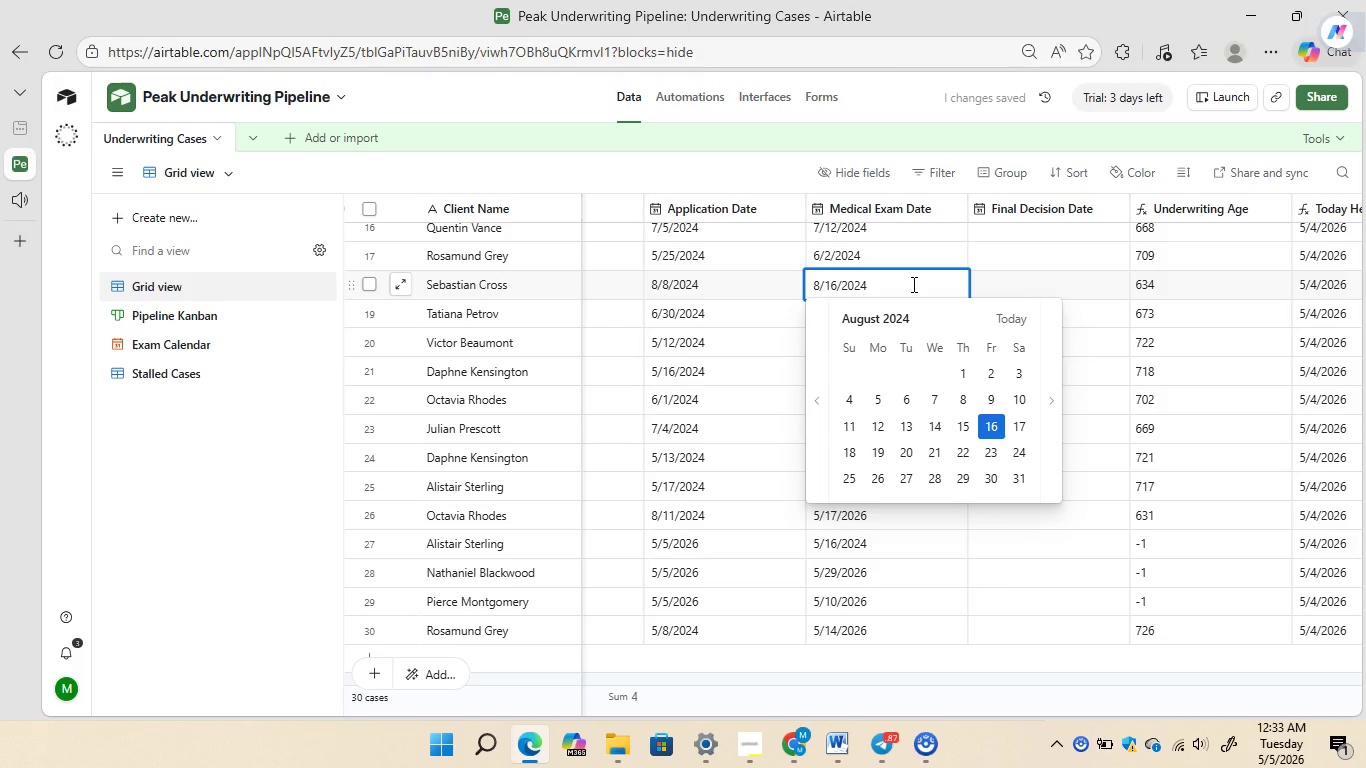 
key(Backspace)
 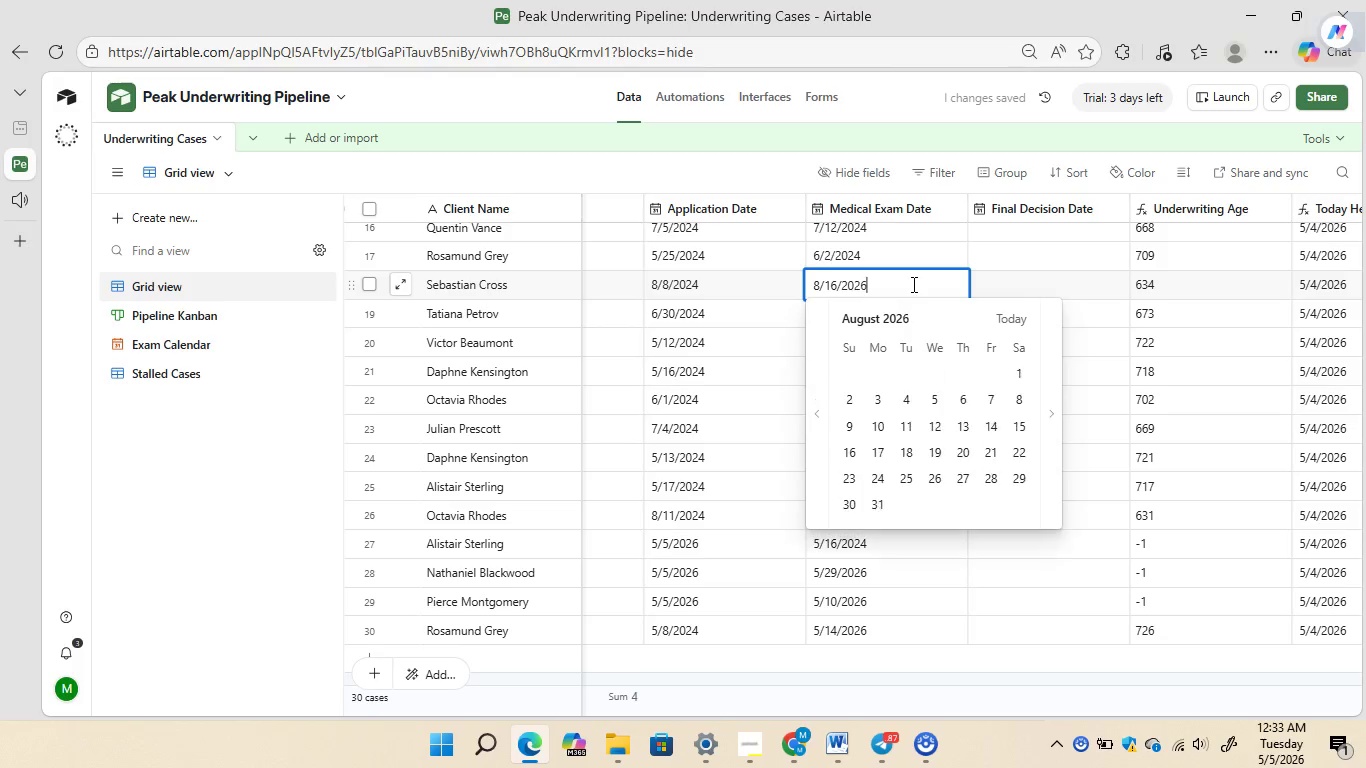 
key(6)
 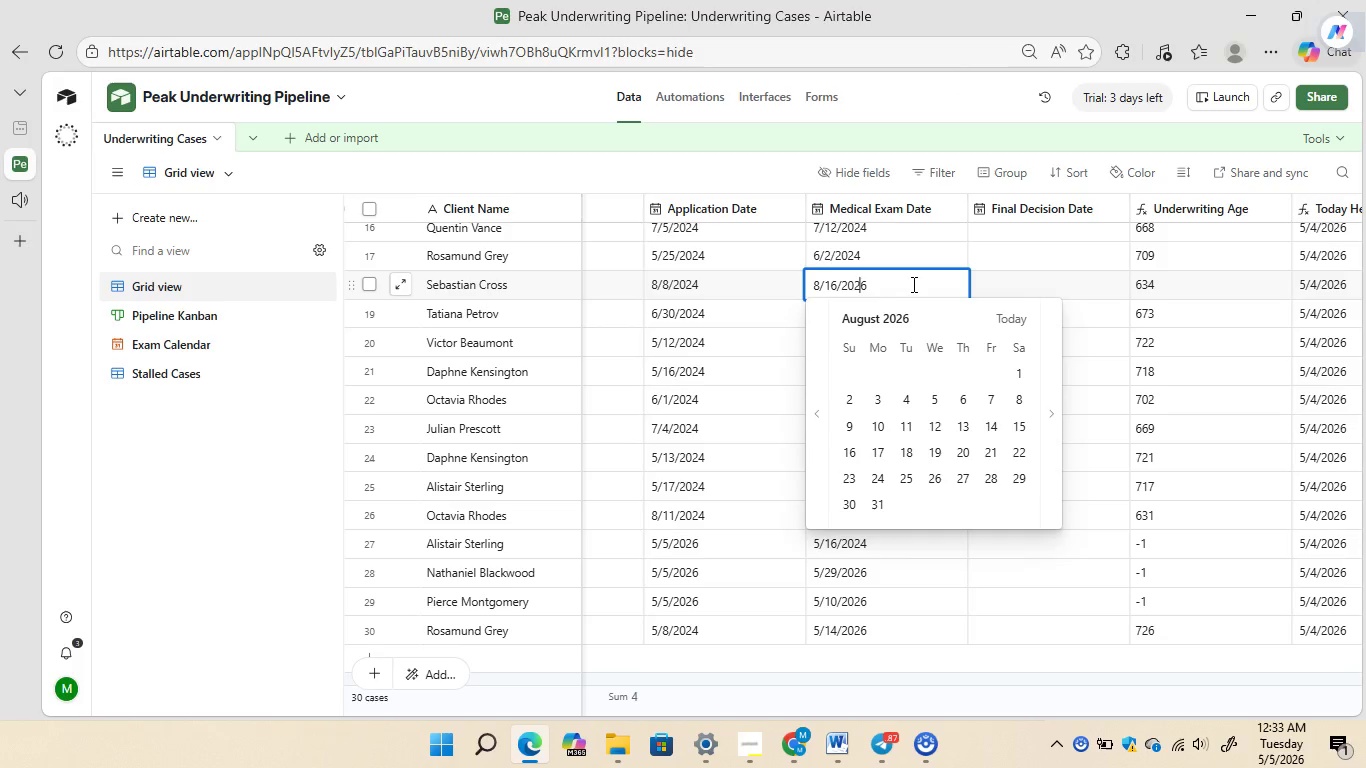 
key(ArrowLeft)
 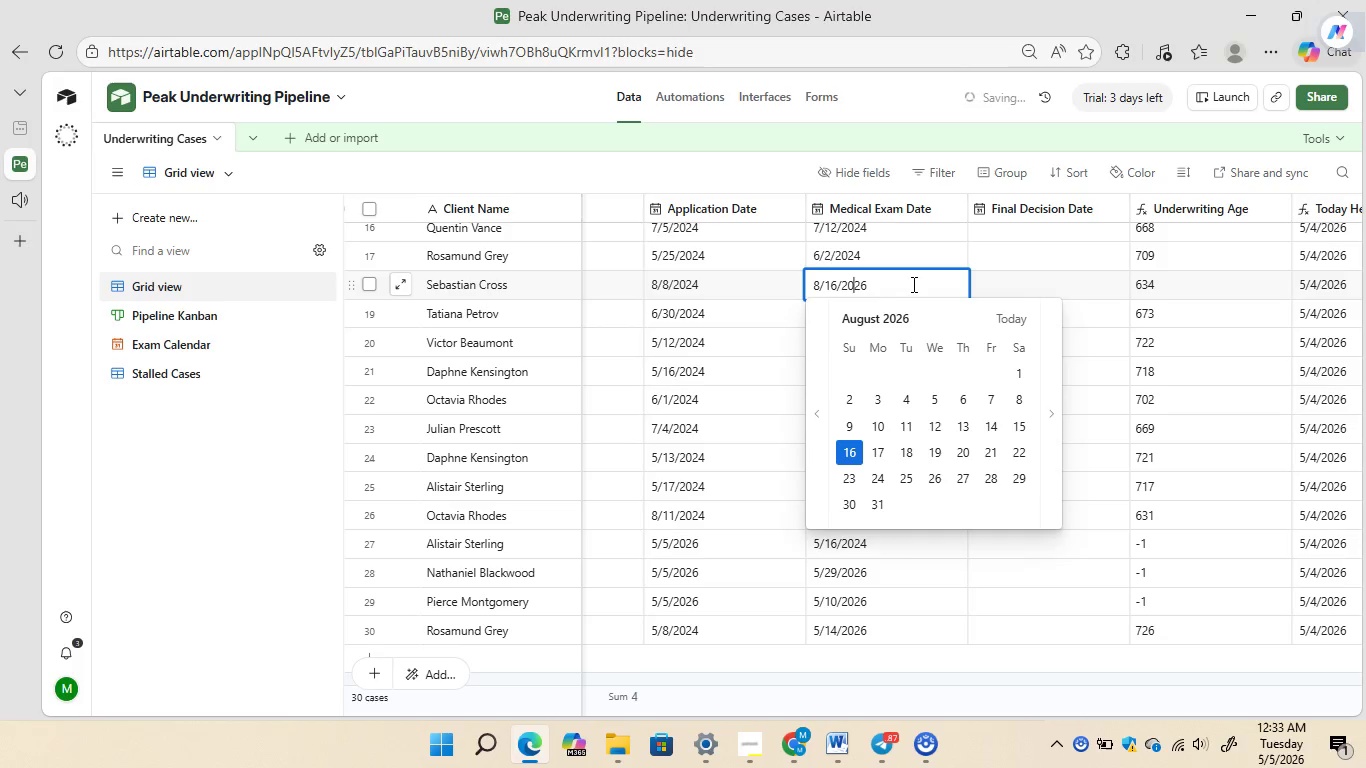 
key(ArrowLeft)
 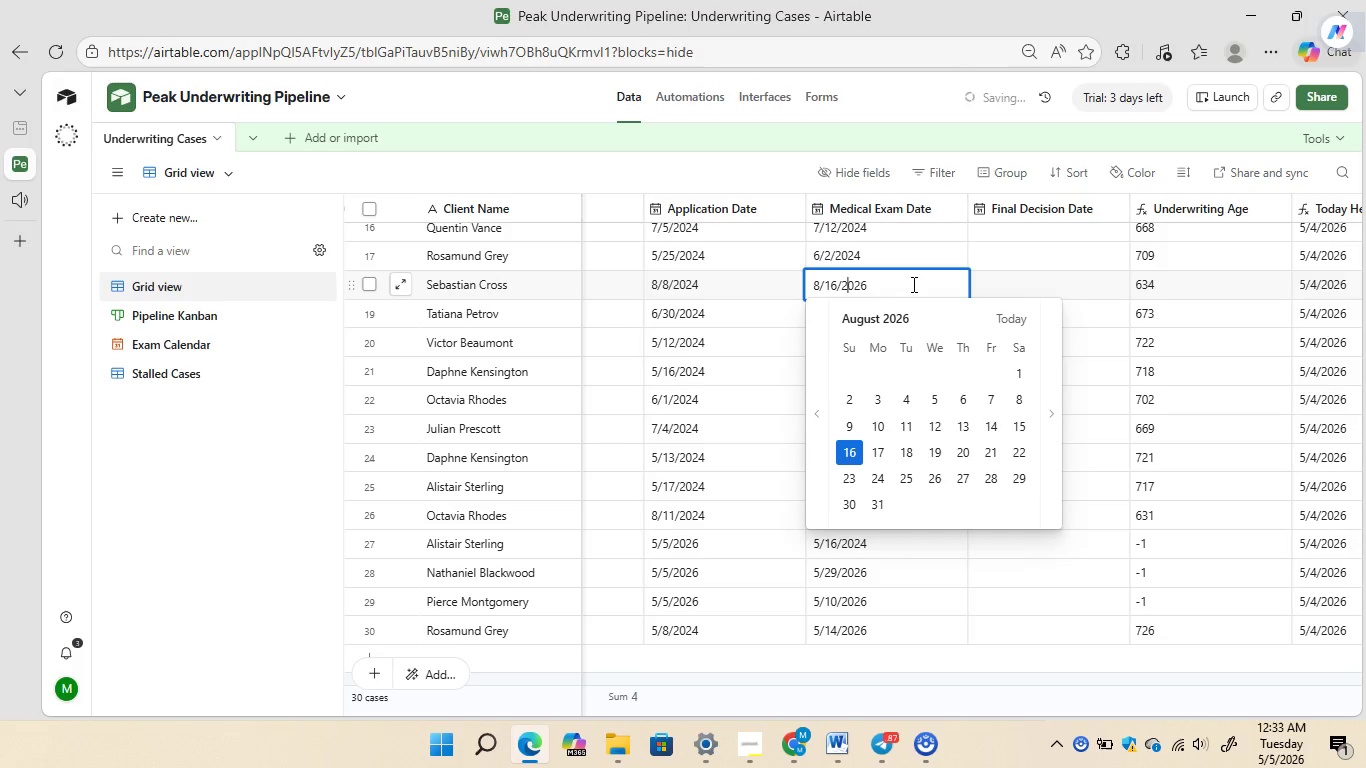 
key(ArrowLeft)
 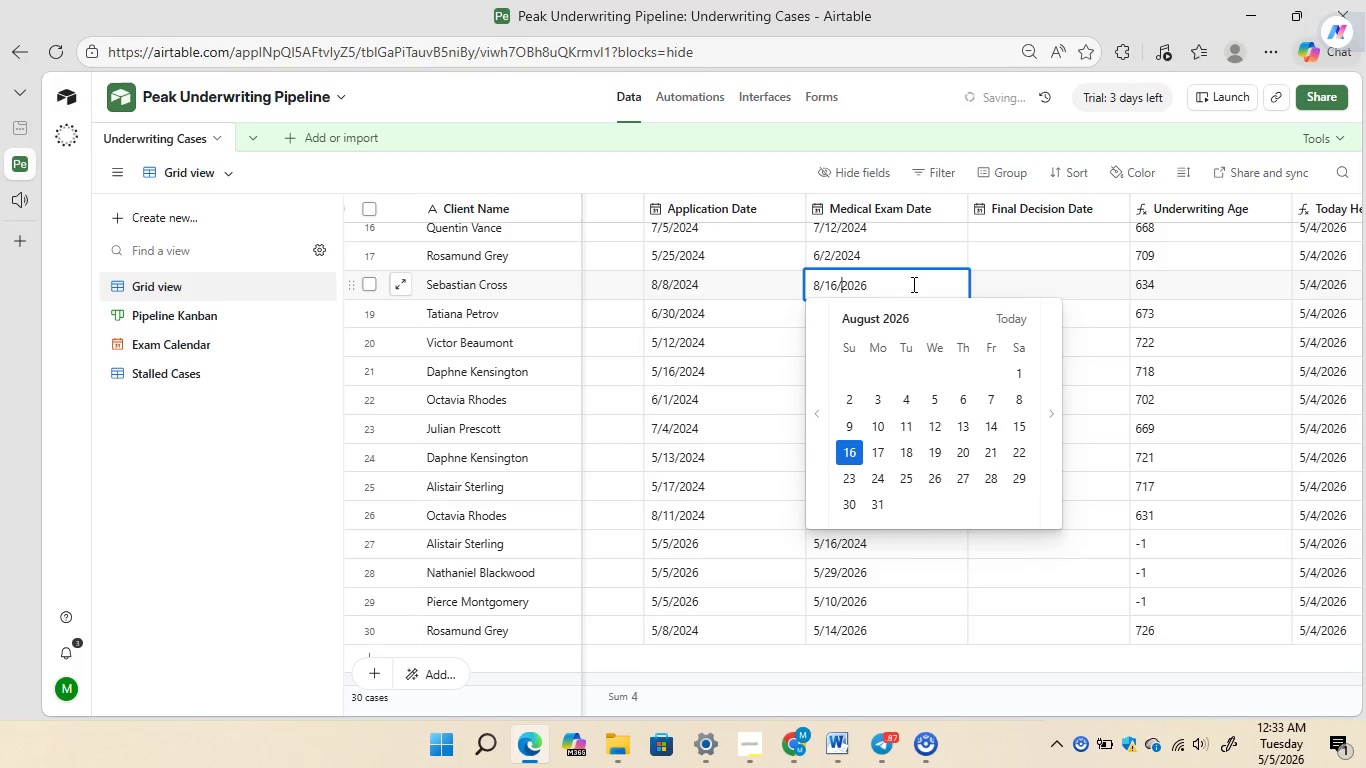 
key(ArrowLeft)
 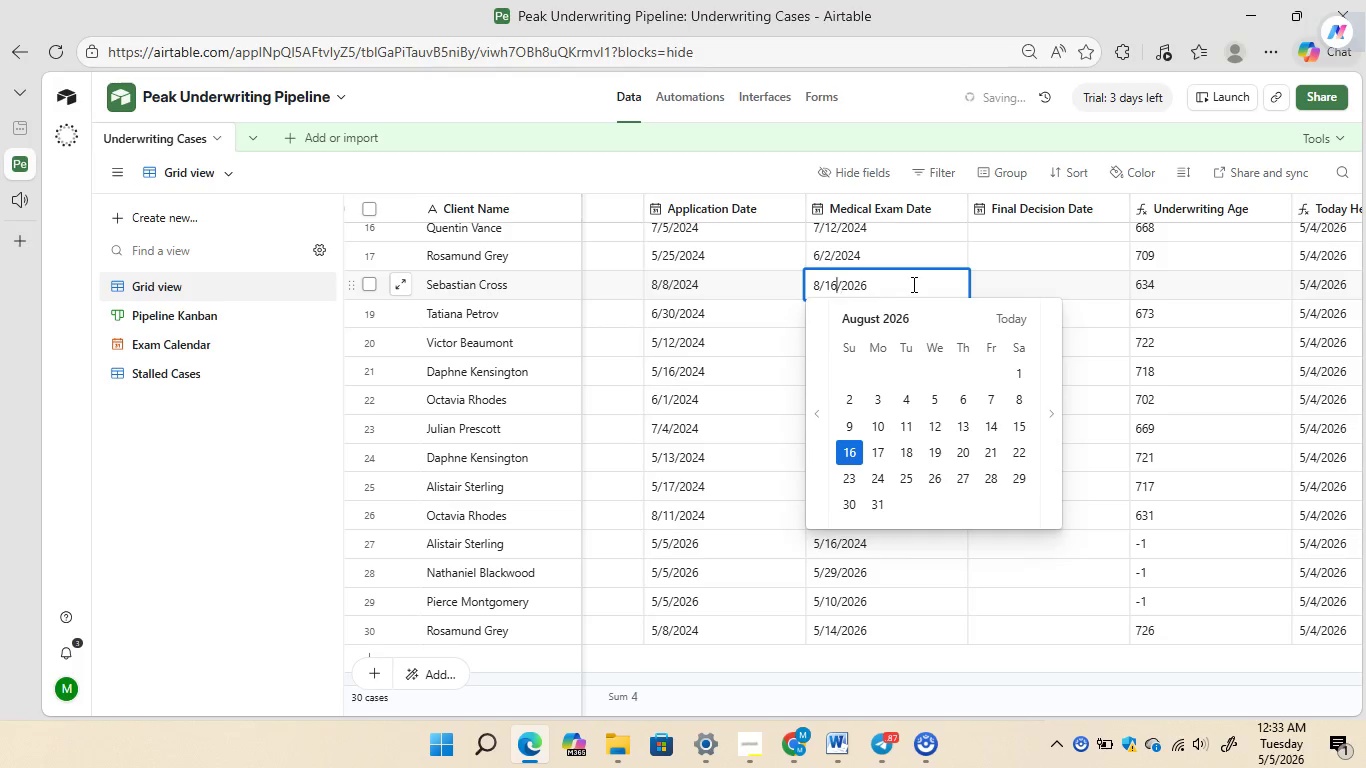 
key(ArrowLeft)
 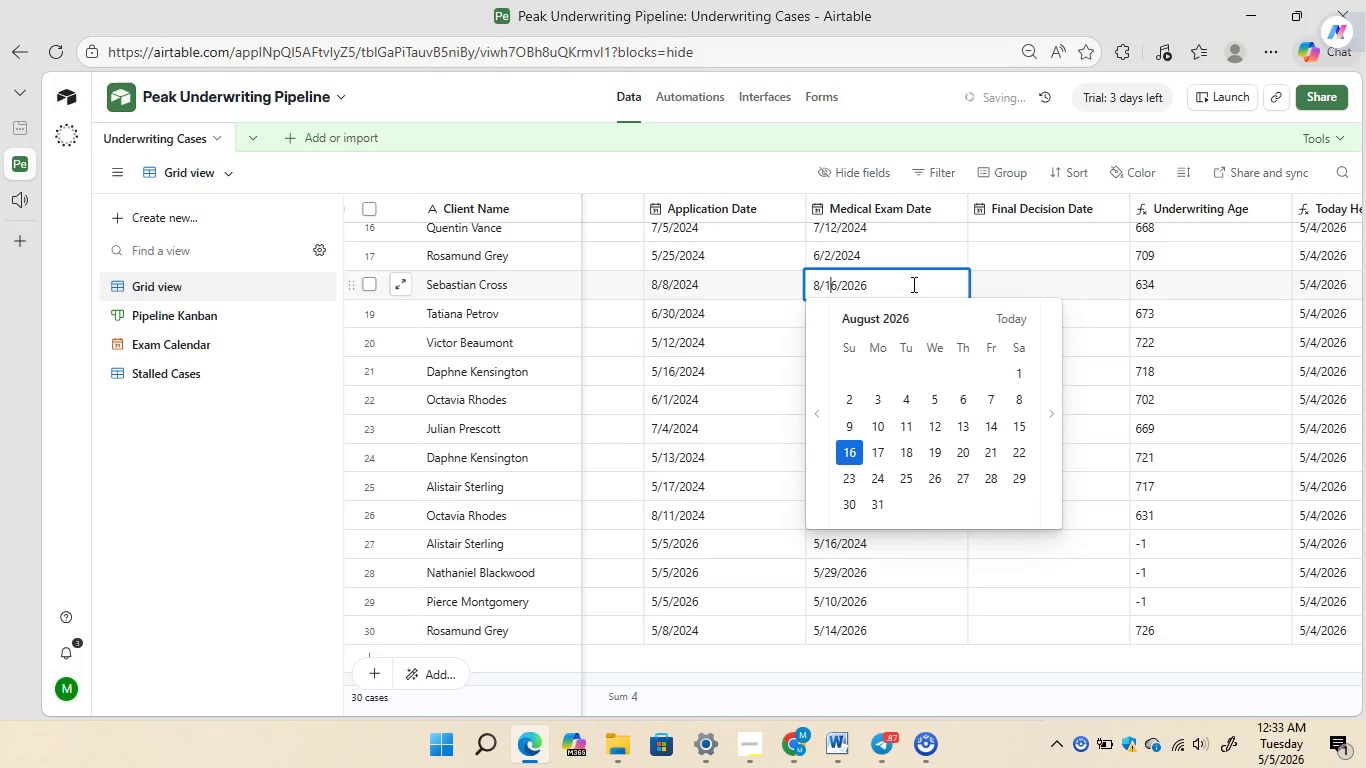 
key(ArrowLeft)
 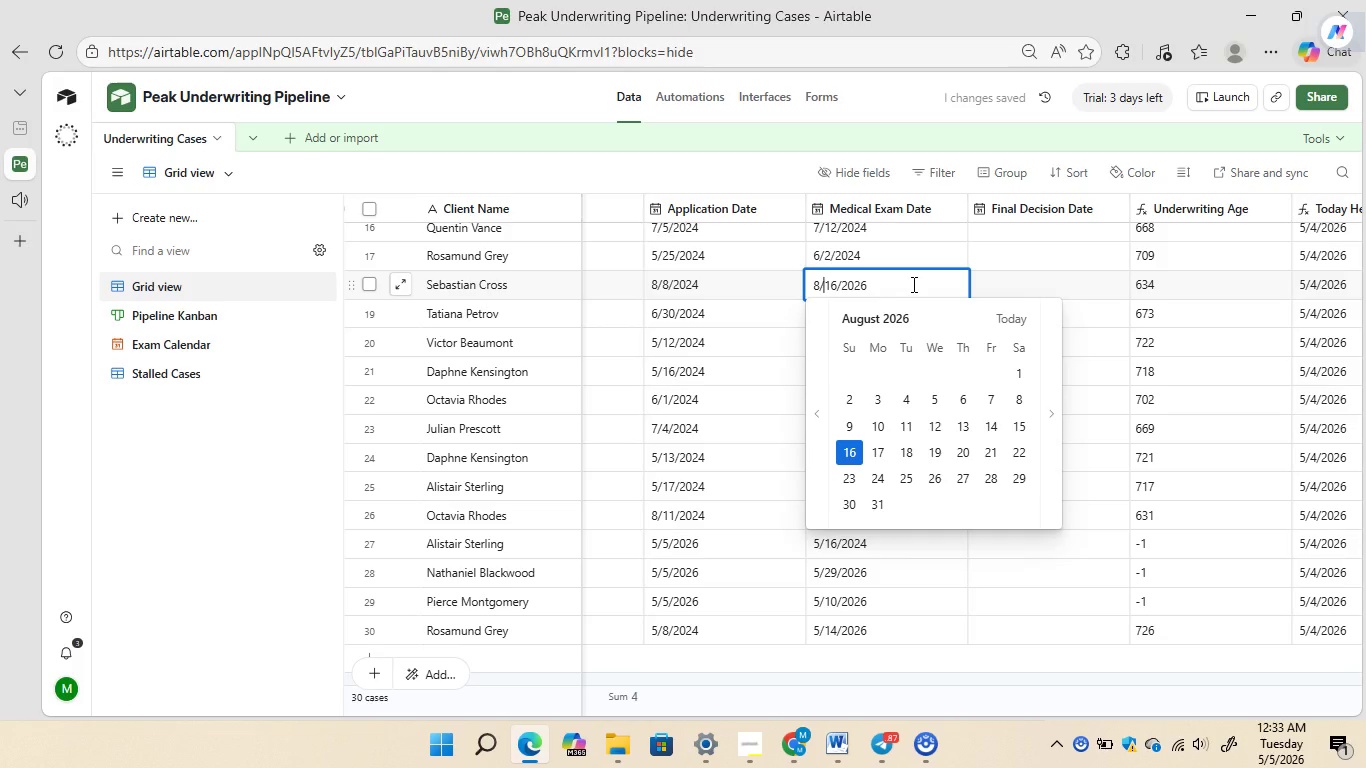 
key(ArrowLeft)
 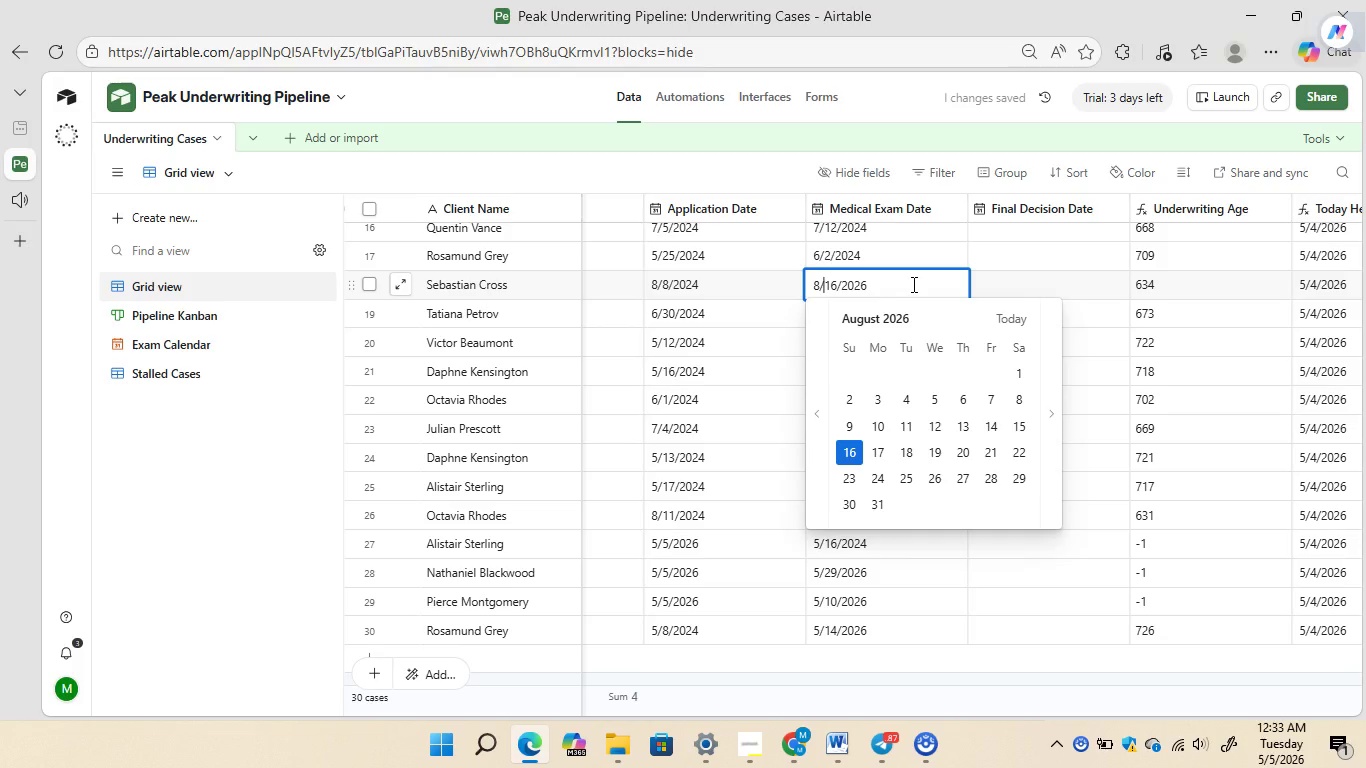 
key(ArrowLeft)
 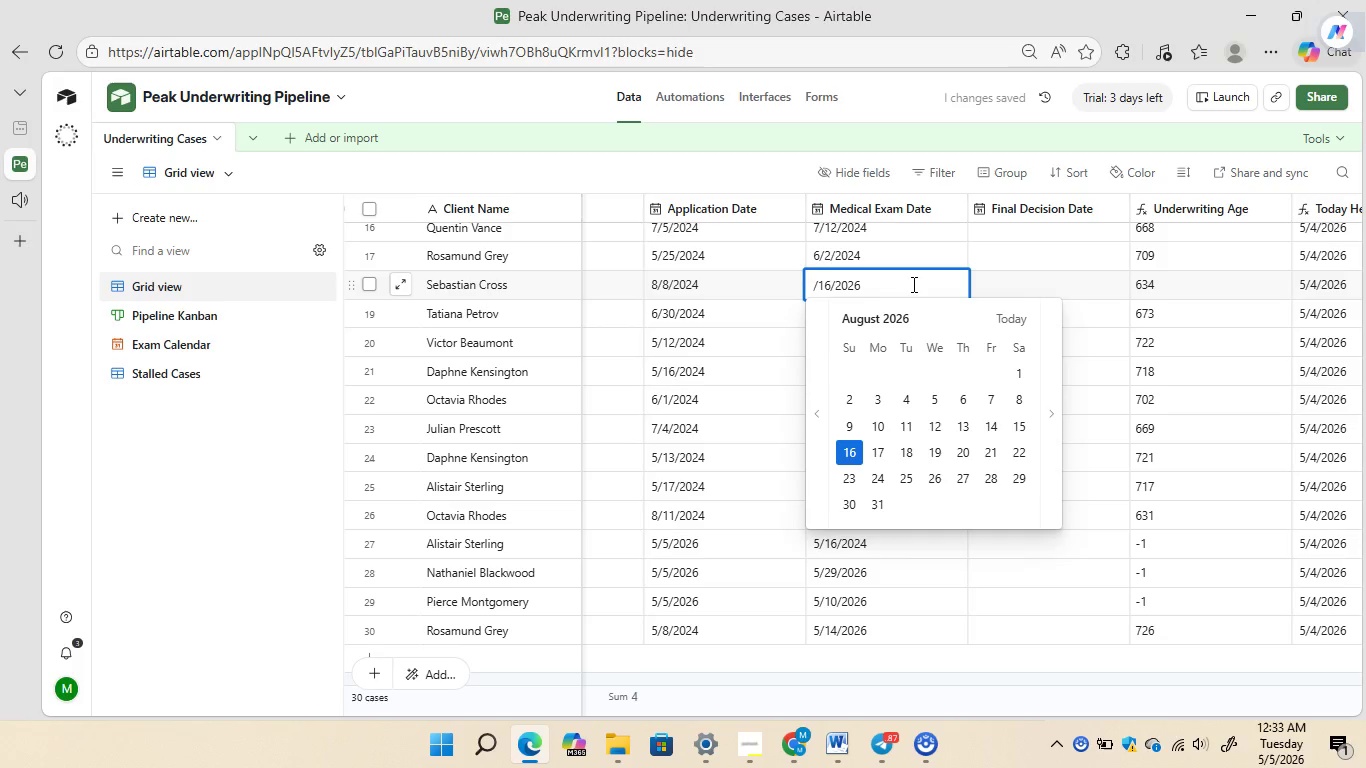 
key(Backspace)
 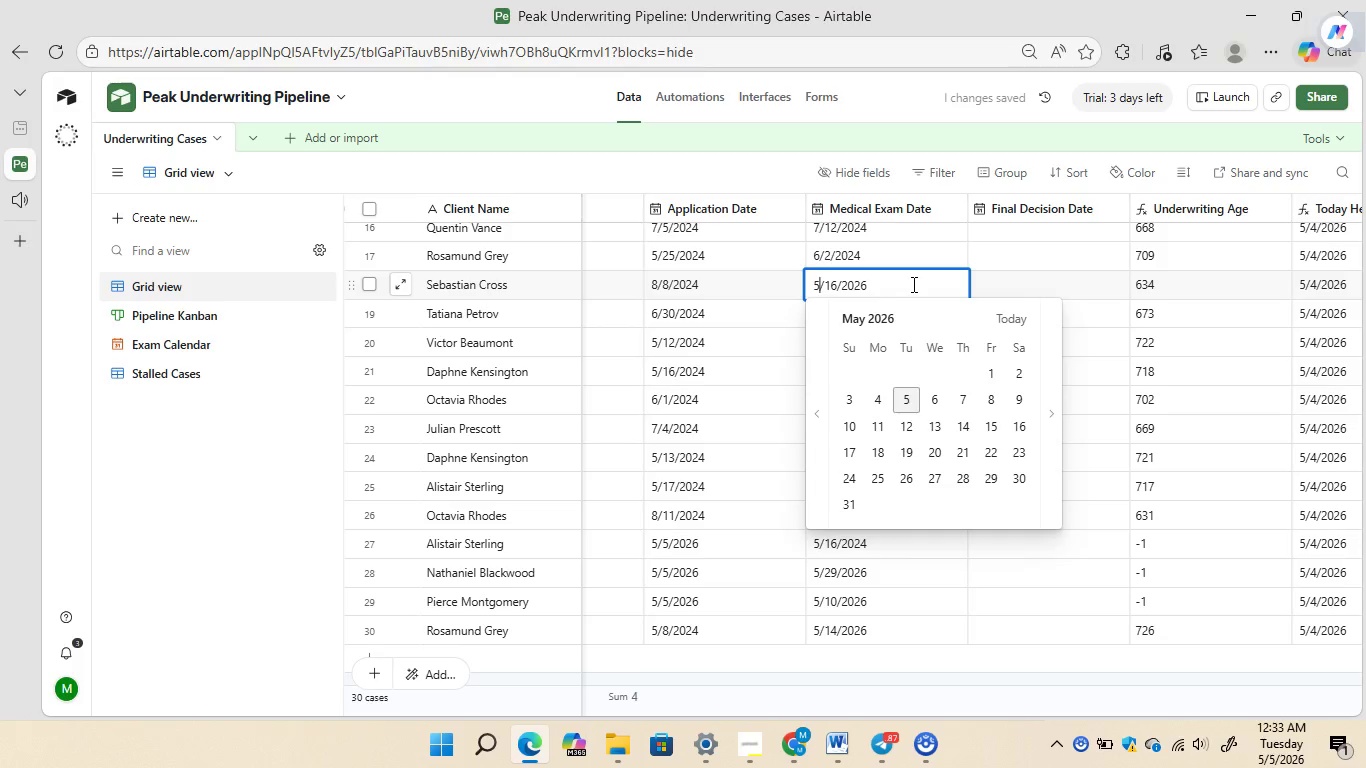 
key(5)
 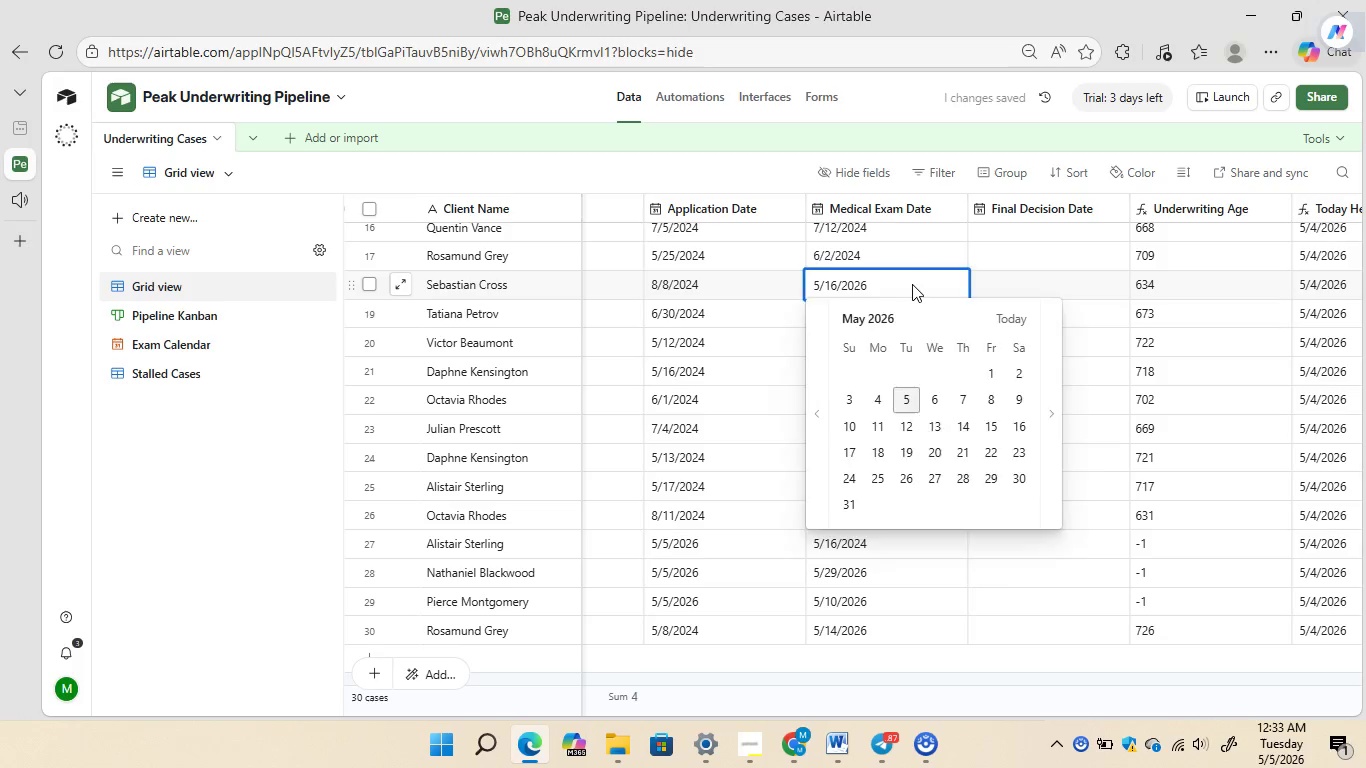 
key(Enter)
 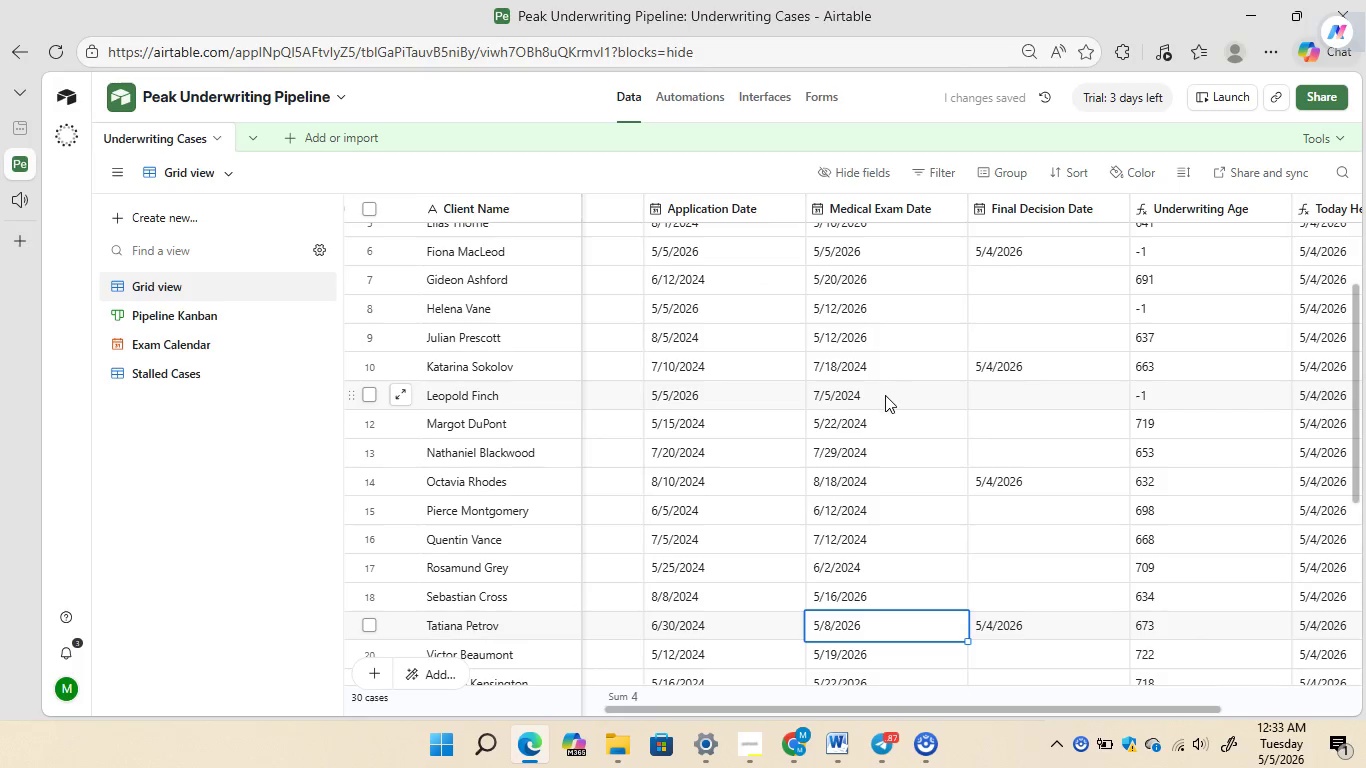 
wait(5.28)
 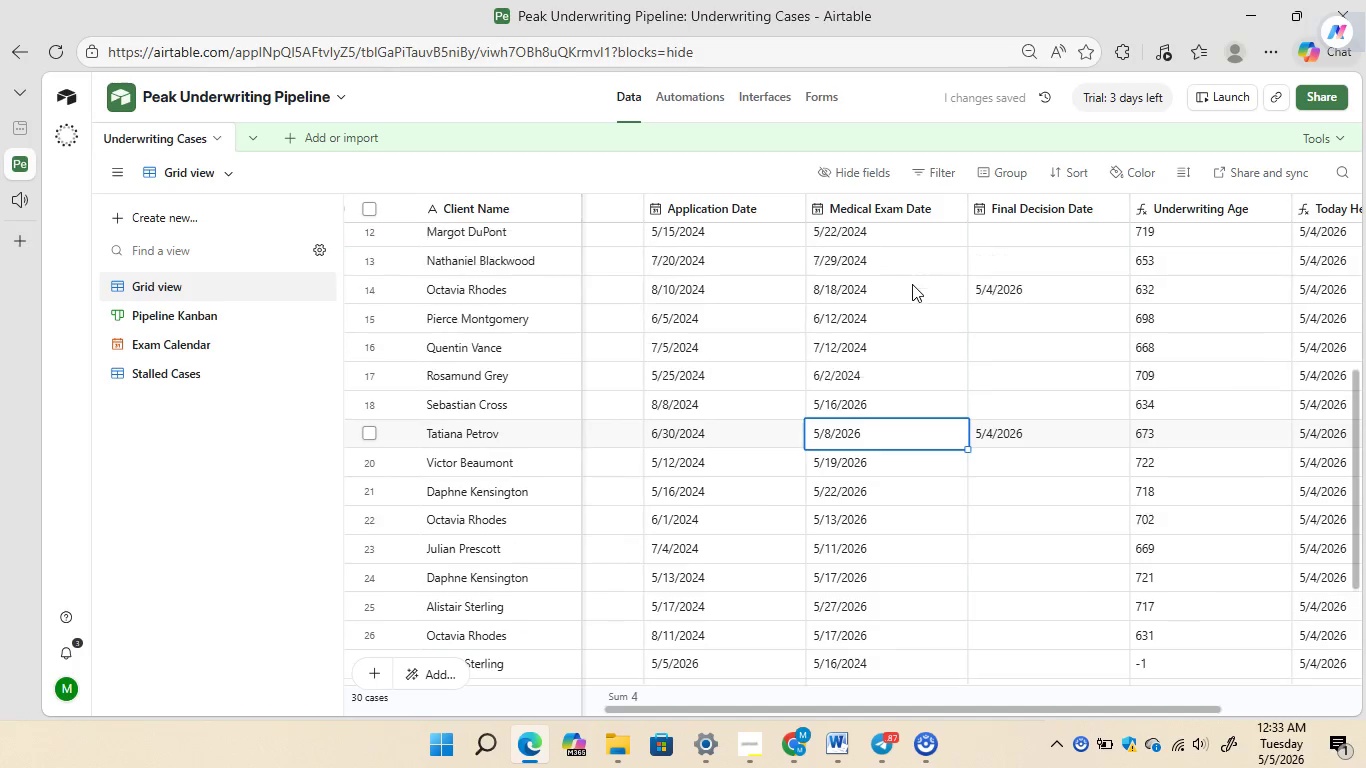 
double_click([890, 366])
 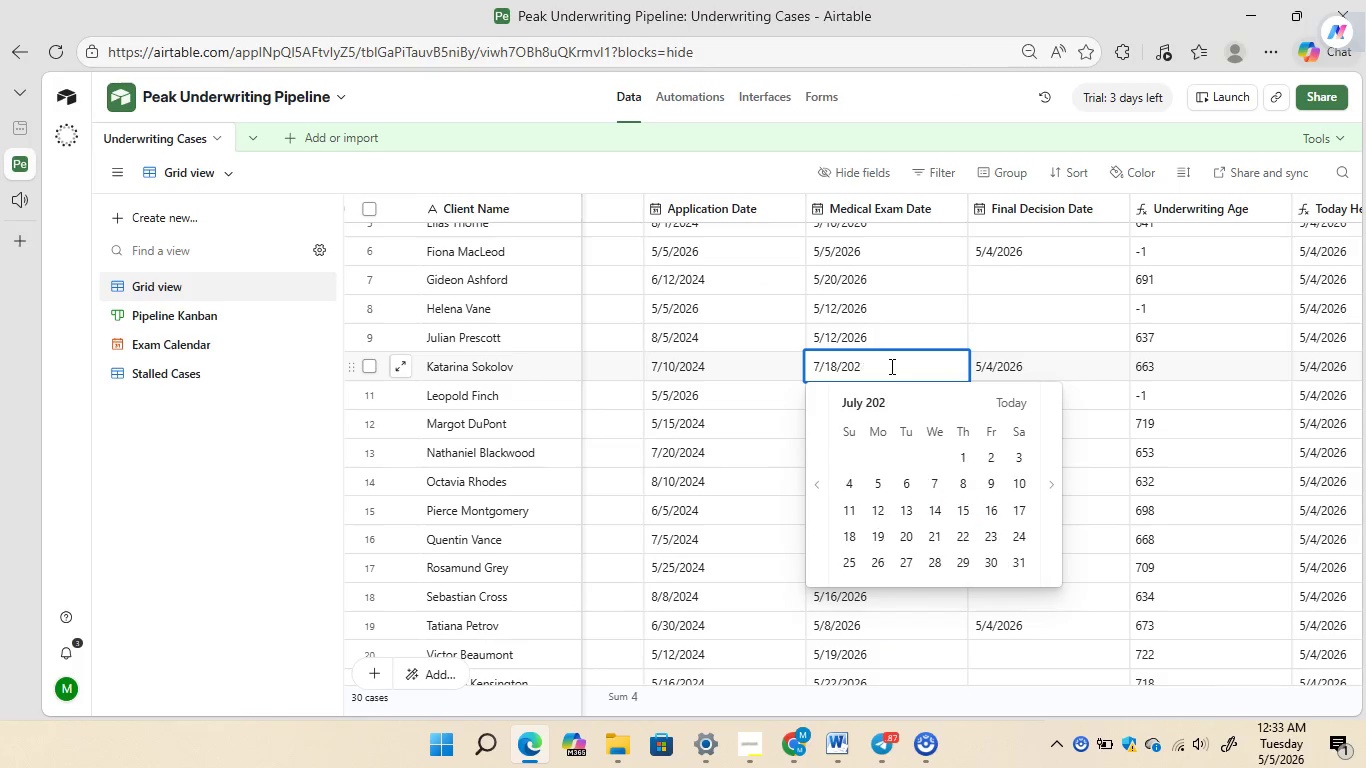 
key(Backspace)
 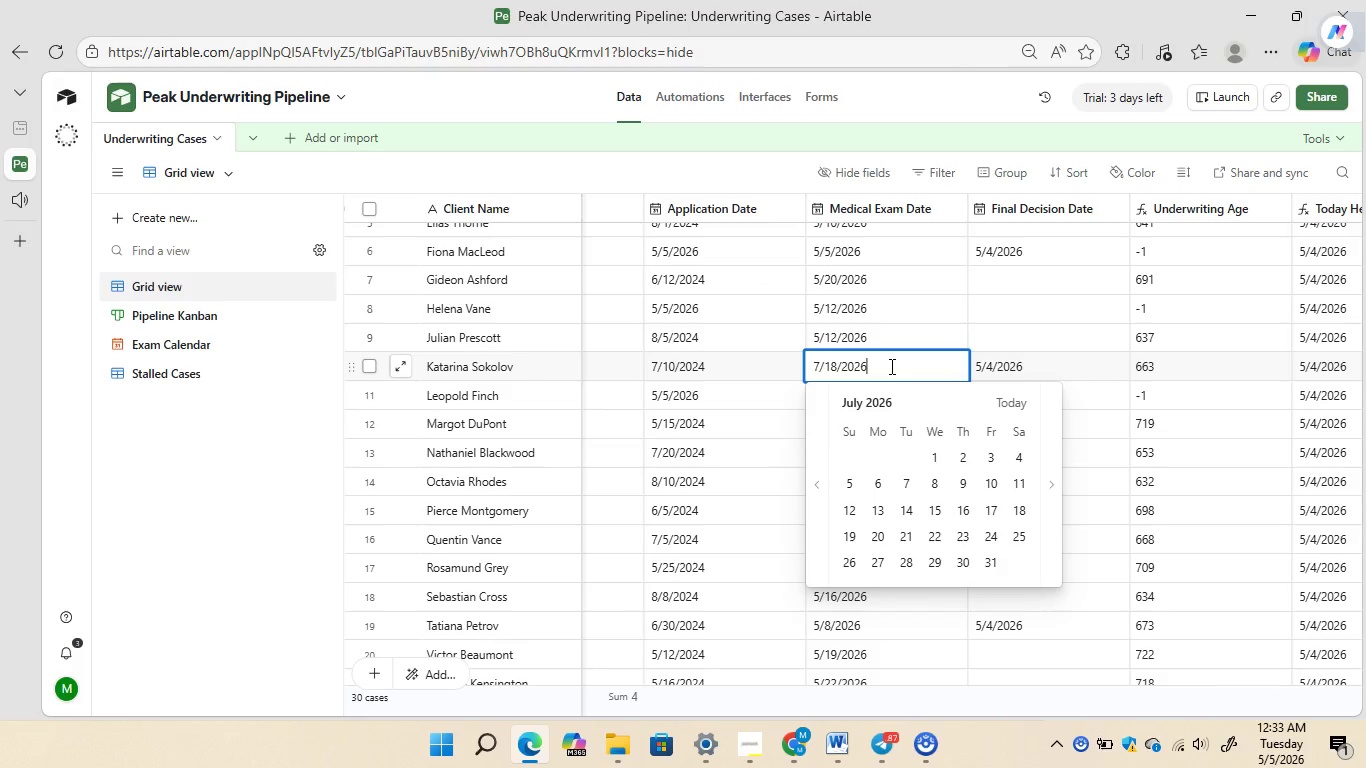 
key(6)
 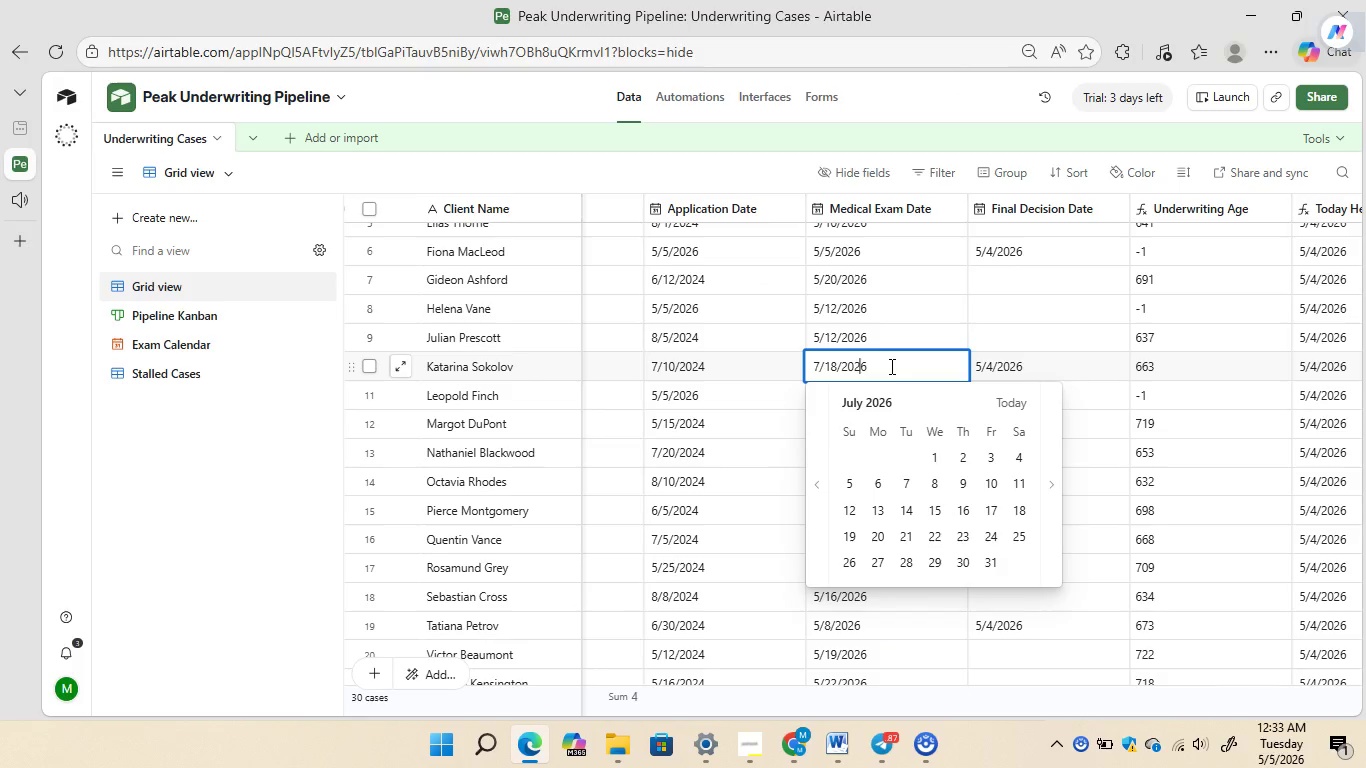 
key(ArrowLeft)
 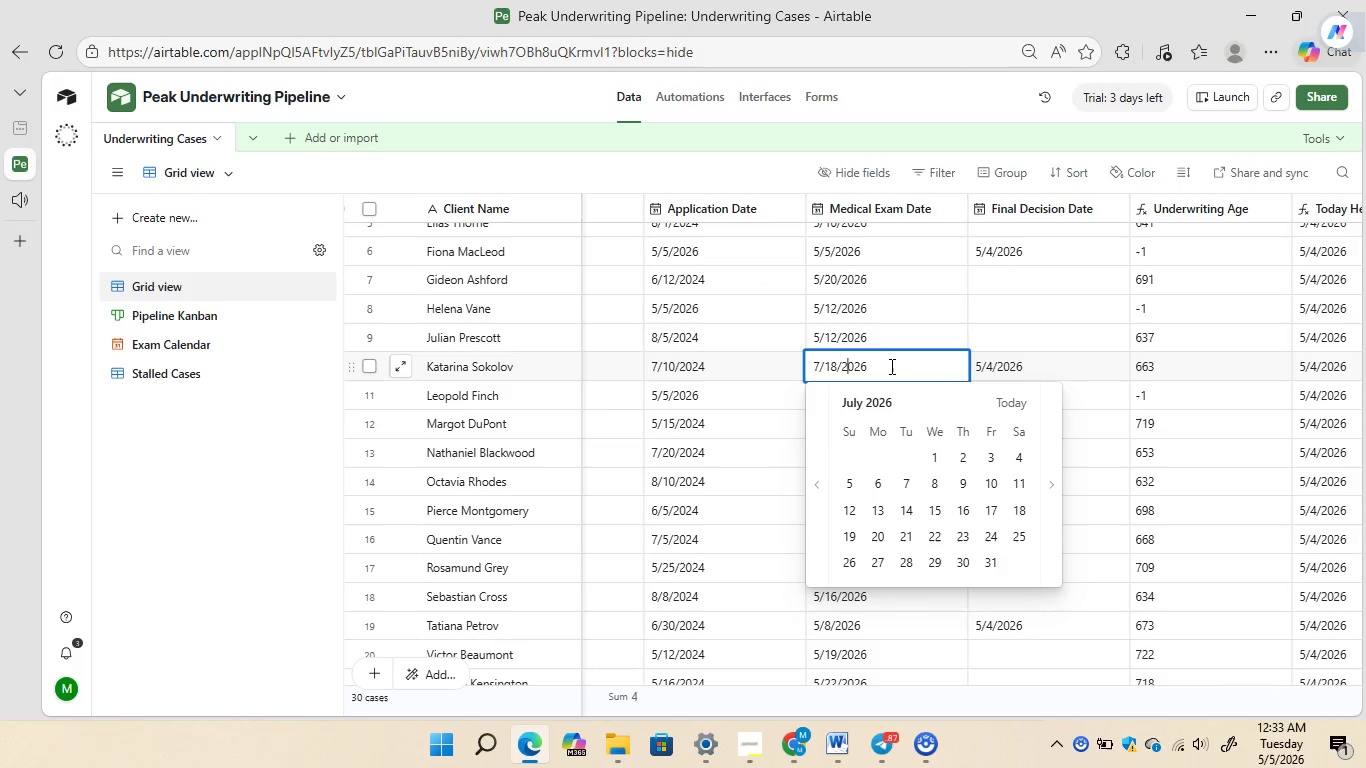 
key(ArrowLeft)
 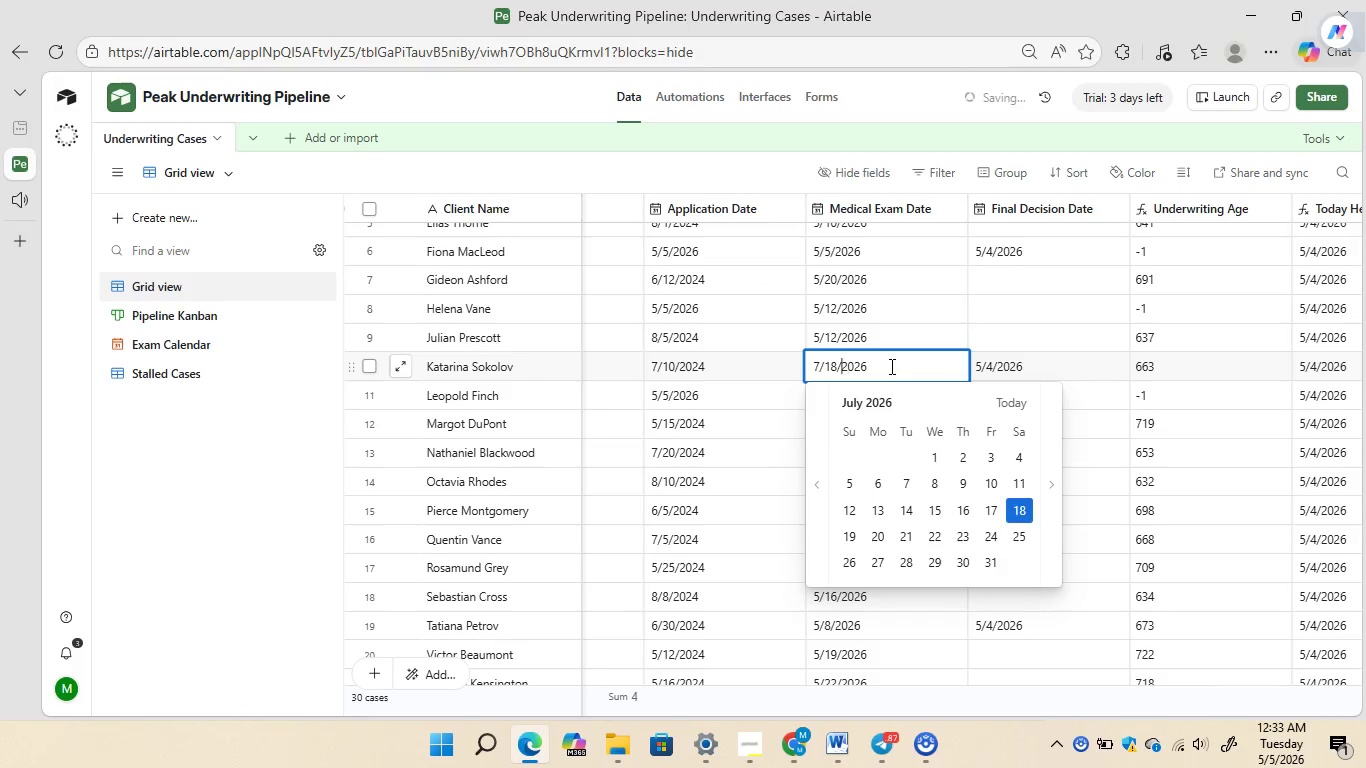 
key(ArrowLeft)
 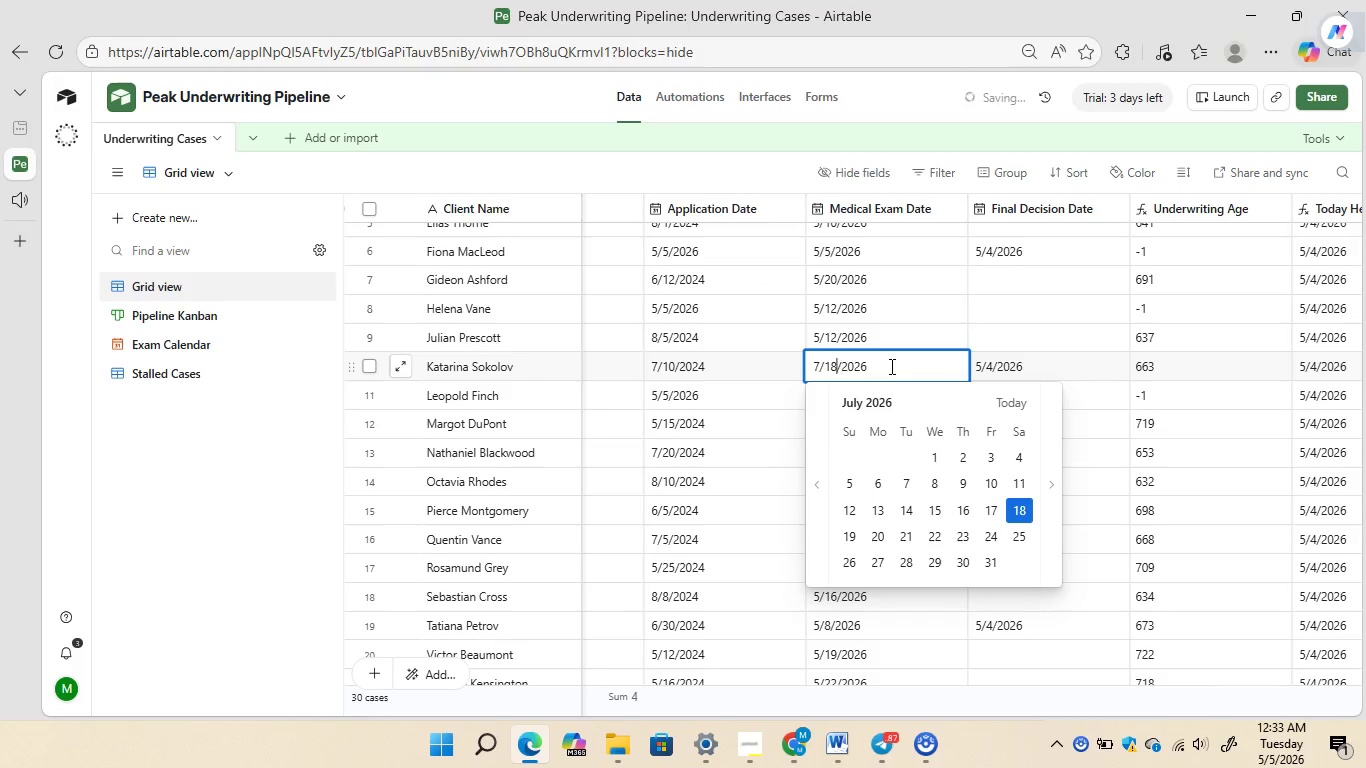 
key(ArrowLeft)
 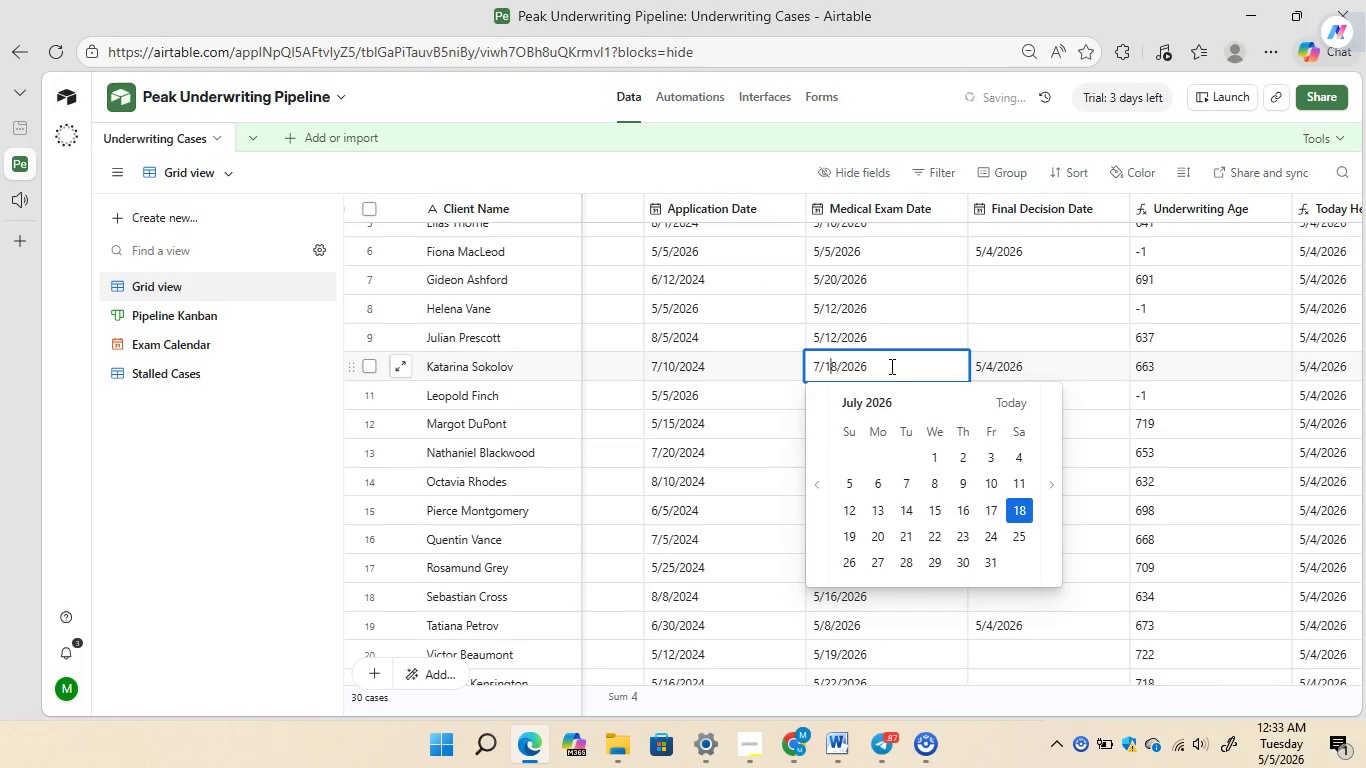 
key(ArrowLeft)
 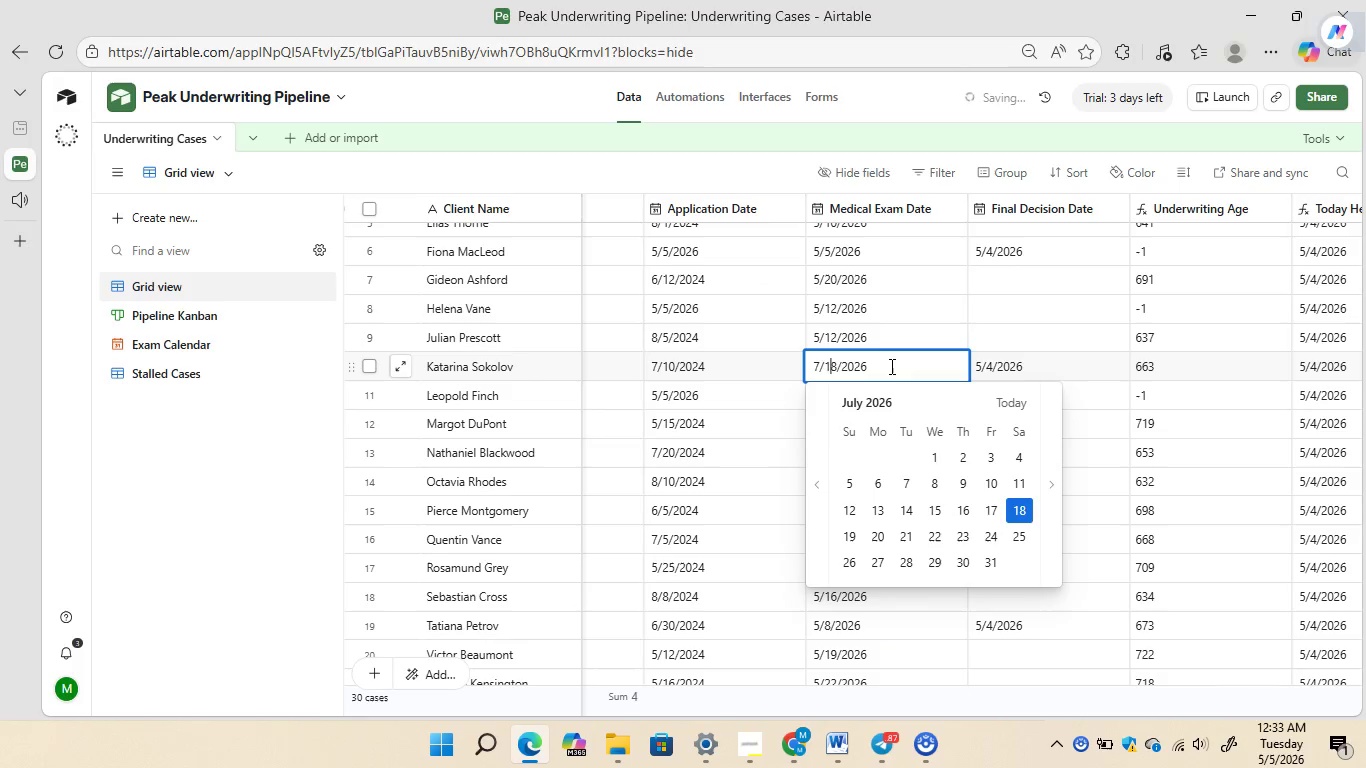 
key(ArrowLeft)
 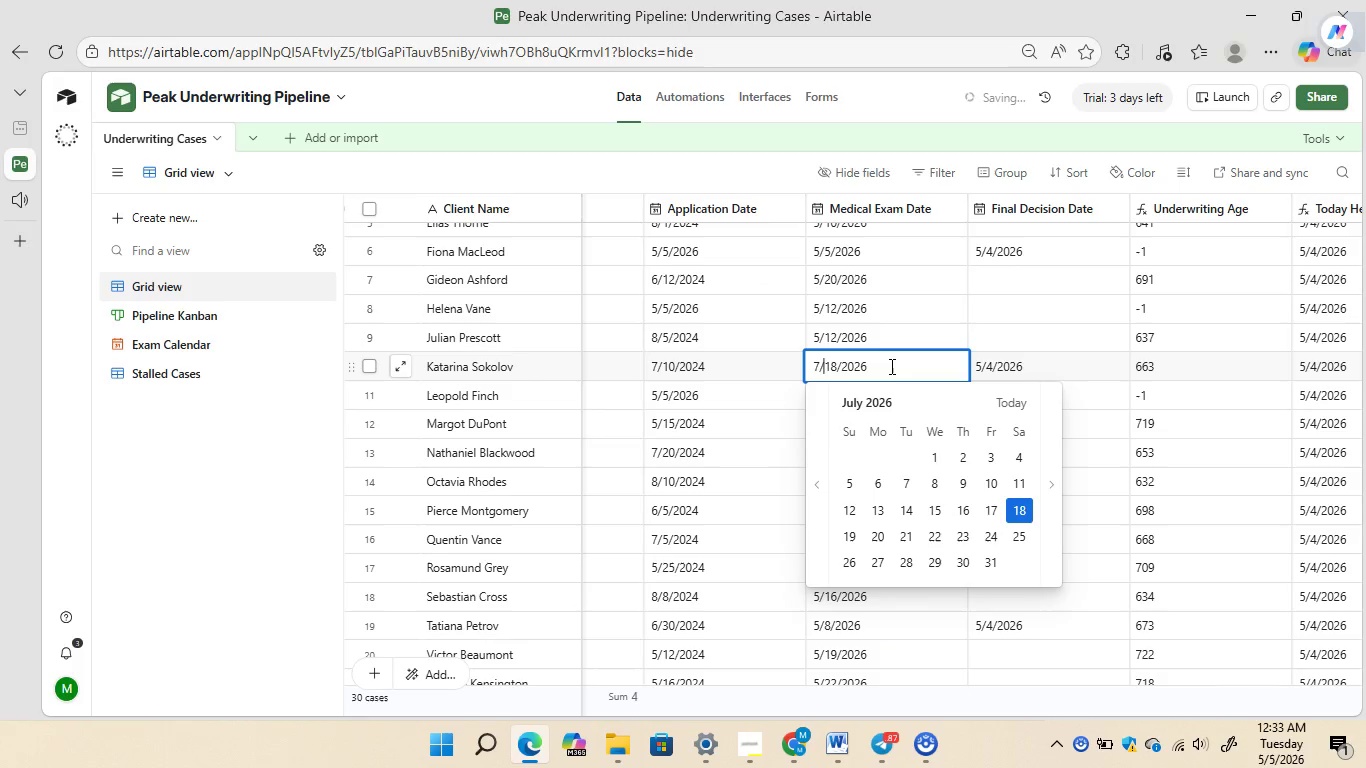 
key(ArrowLeft)
 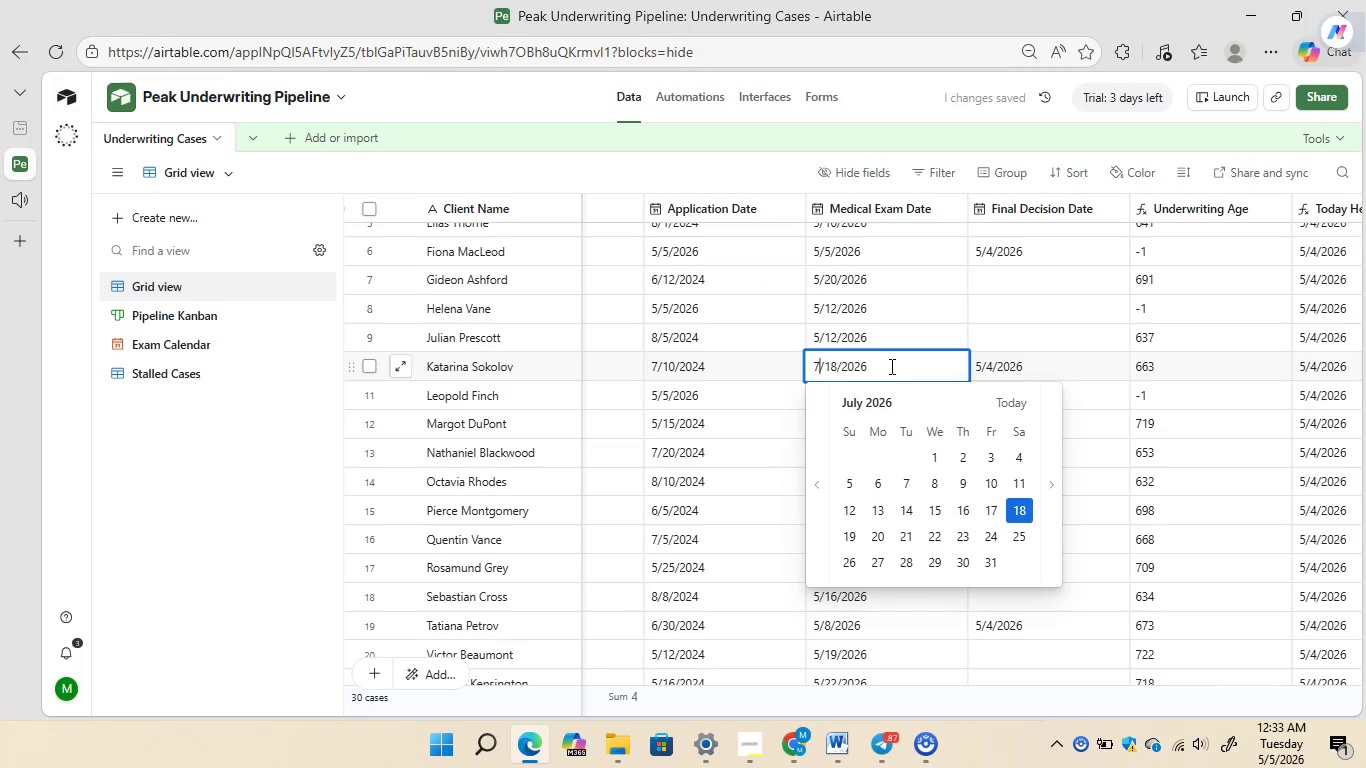 
key(ArrowLeft)
 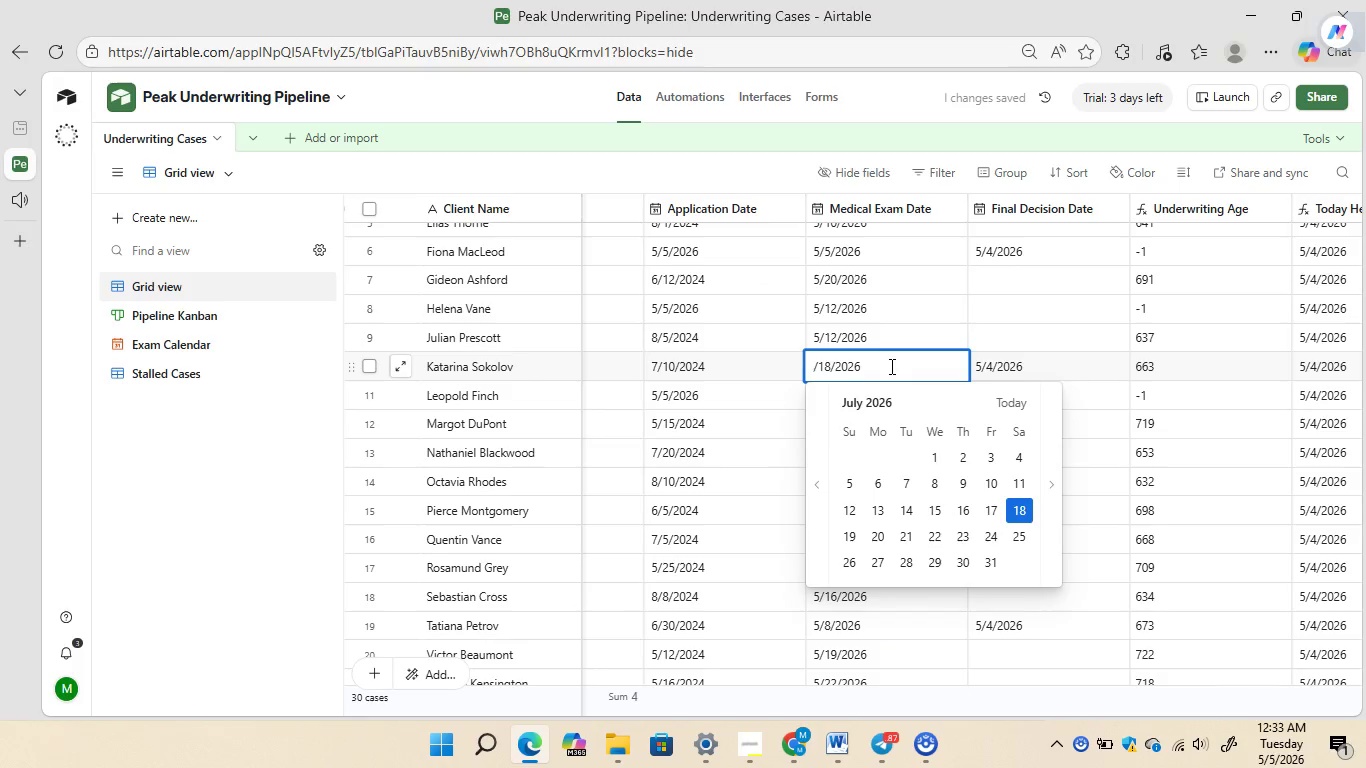 
key(Backspace)
 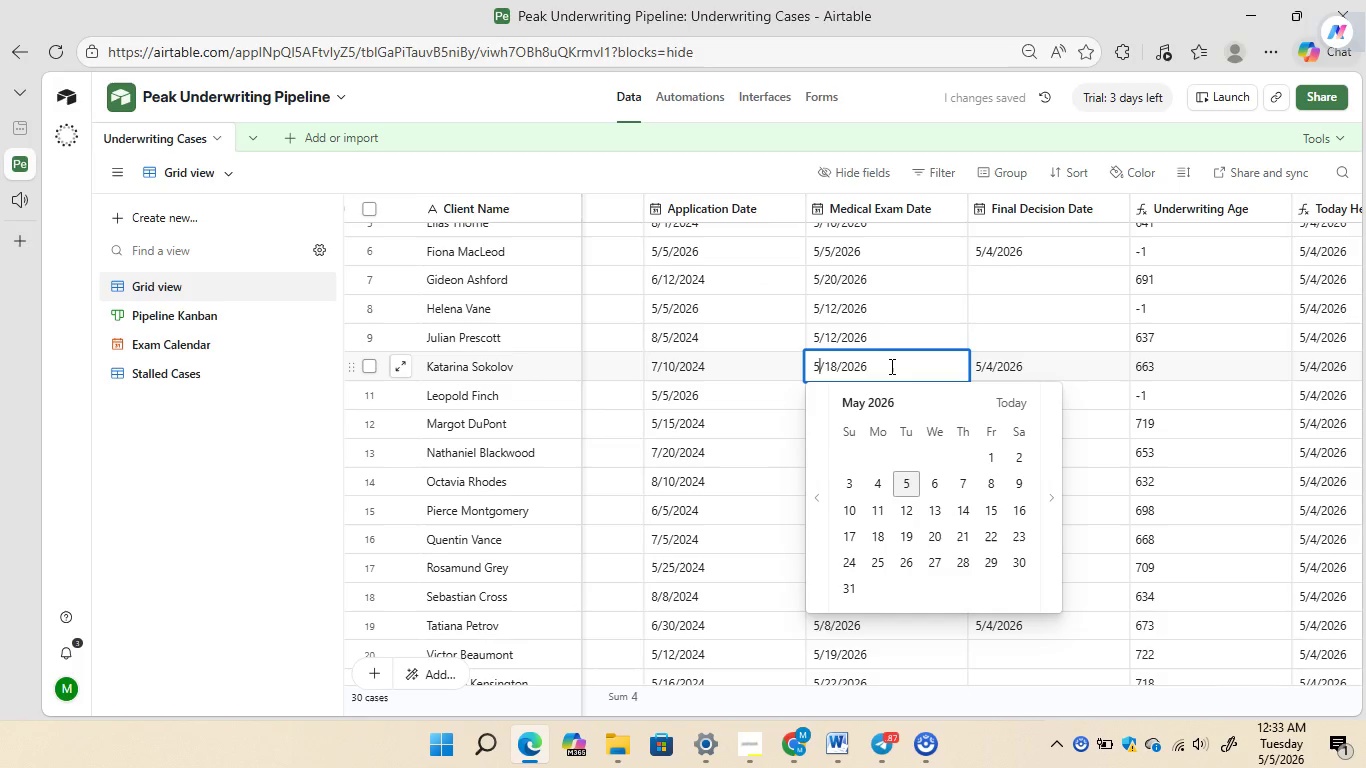 
key(5)
 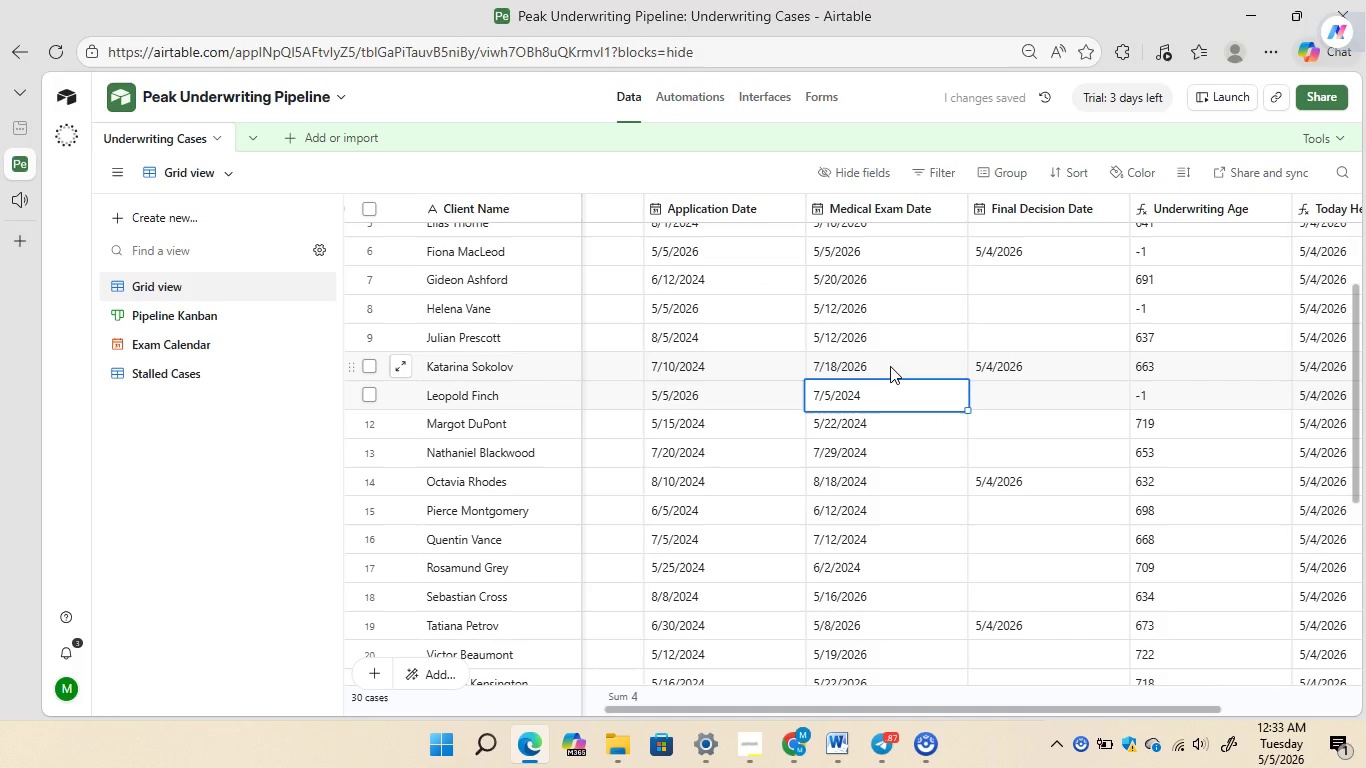 
key(Enter)
 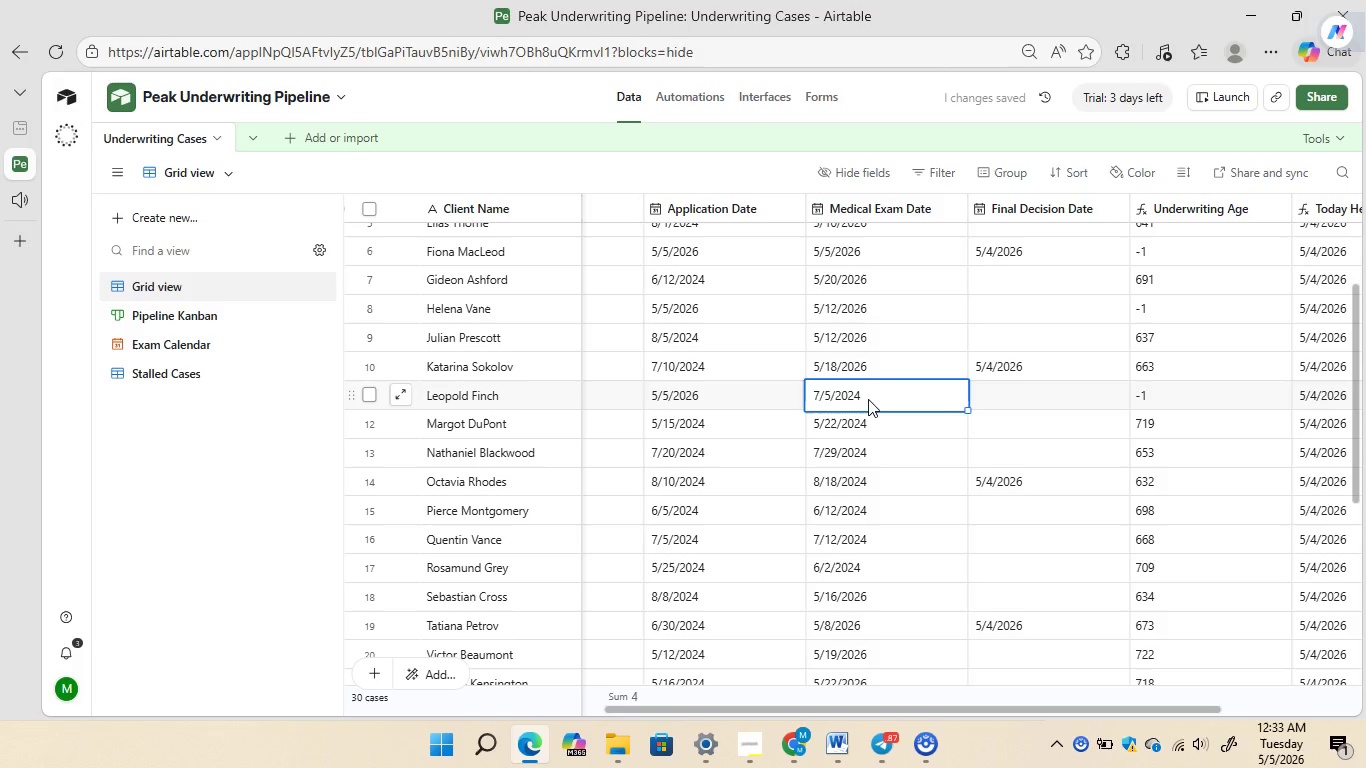 
double_click([868, 399])
 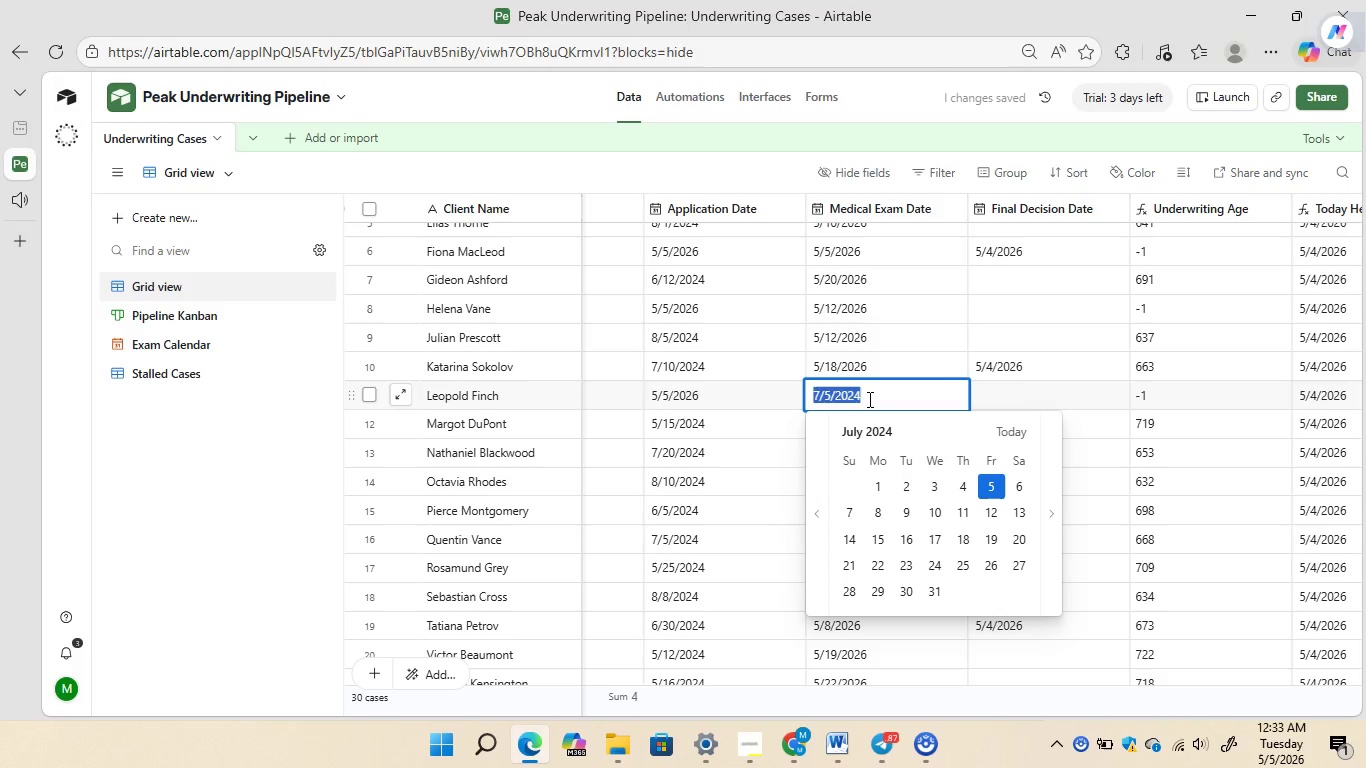 
triple_click([868, 399])
 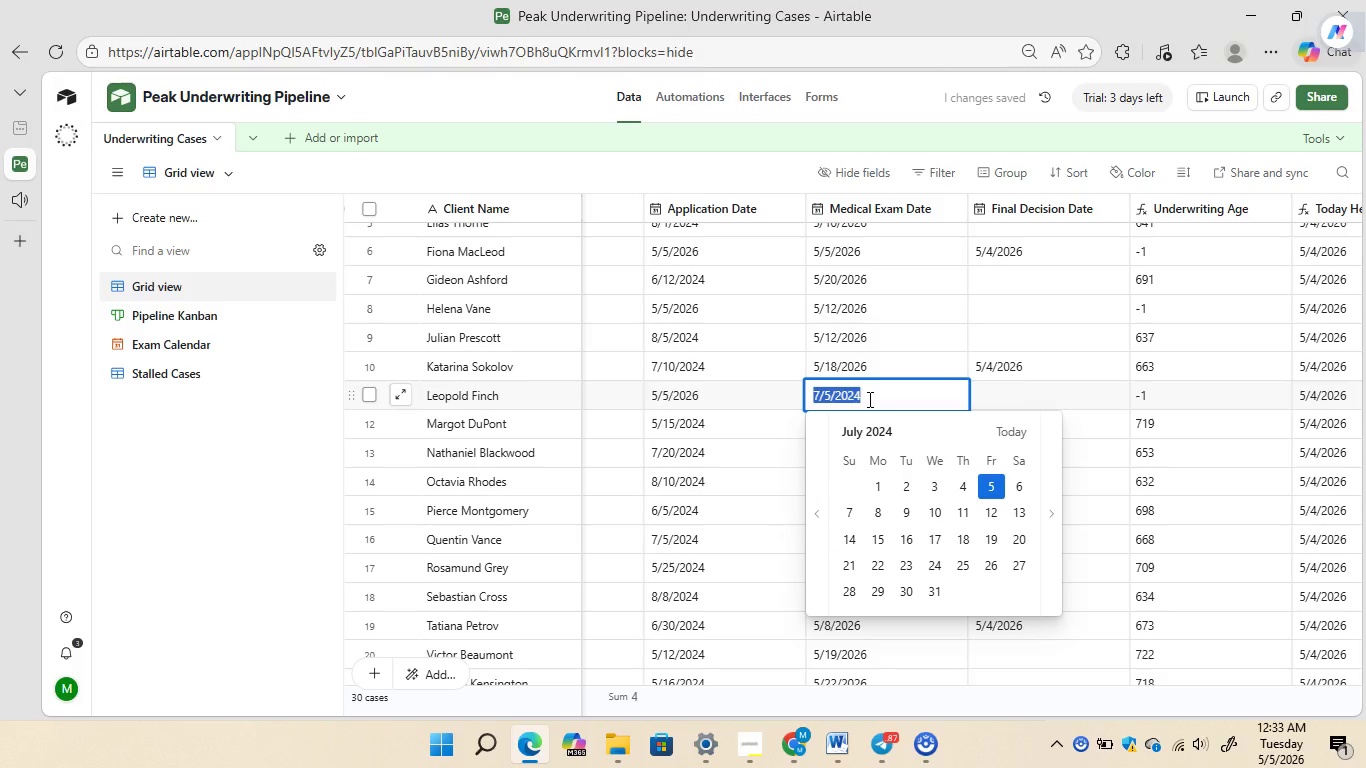 
left_click([868, 399])
 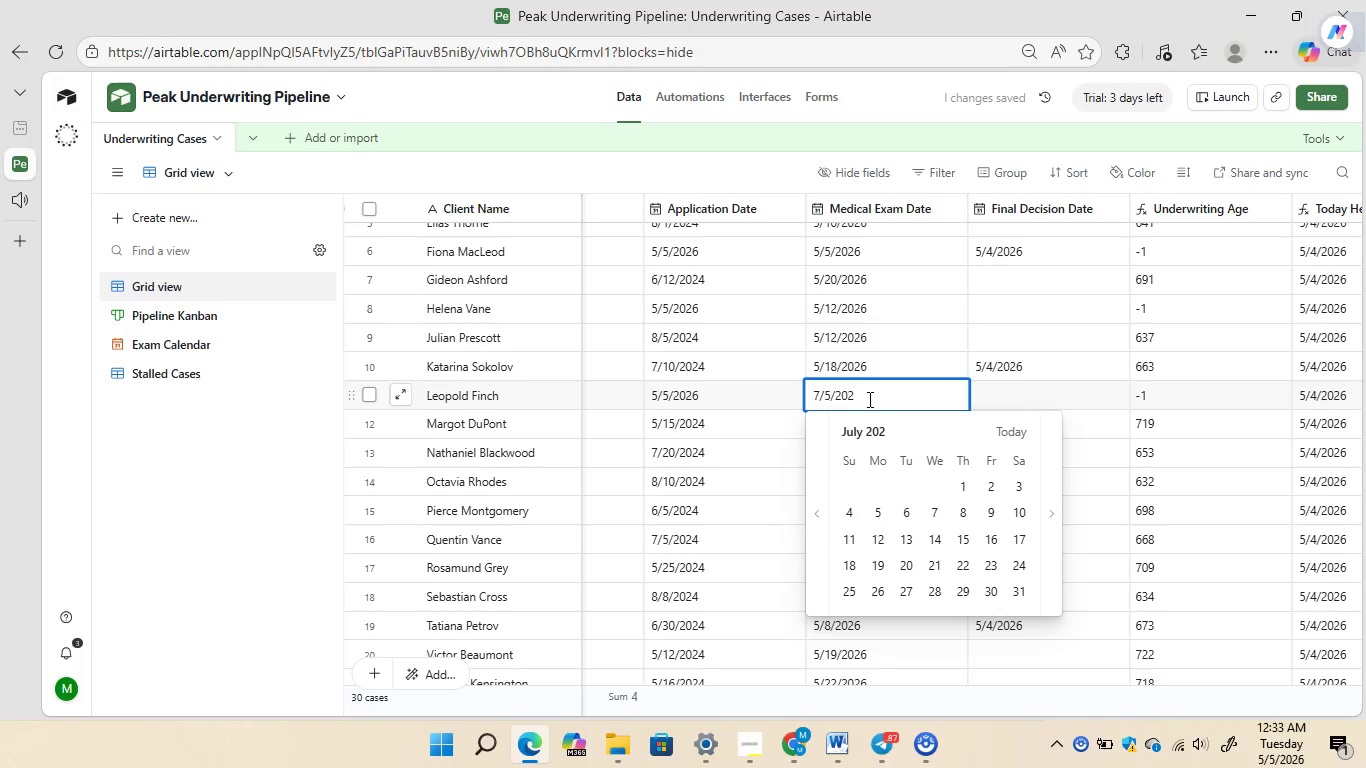 
key(Backspace)
 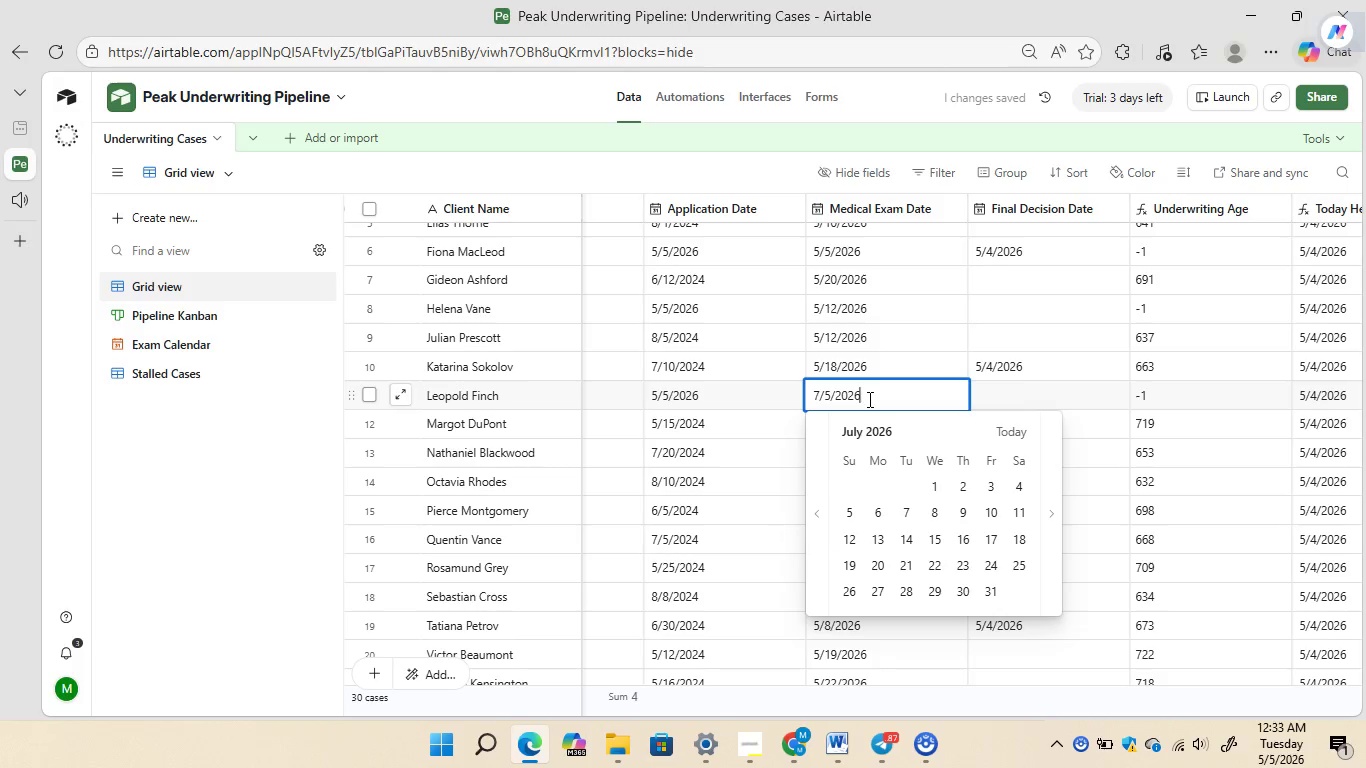 
key(6)
 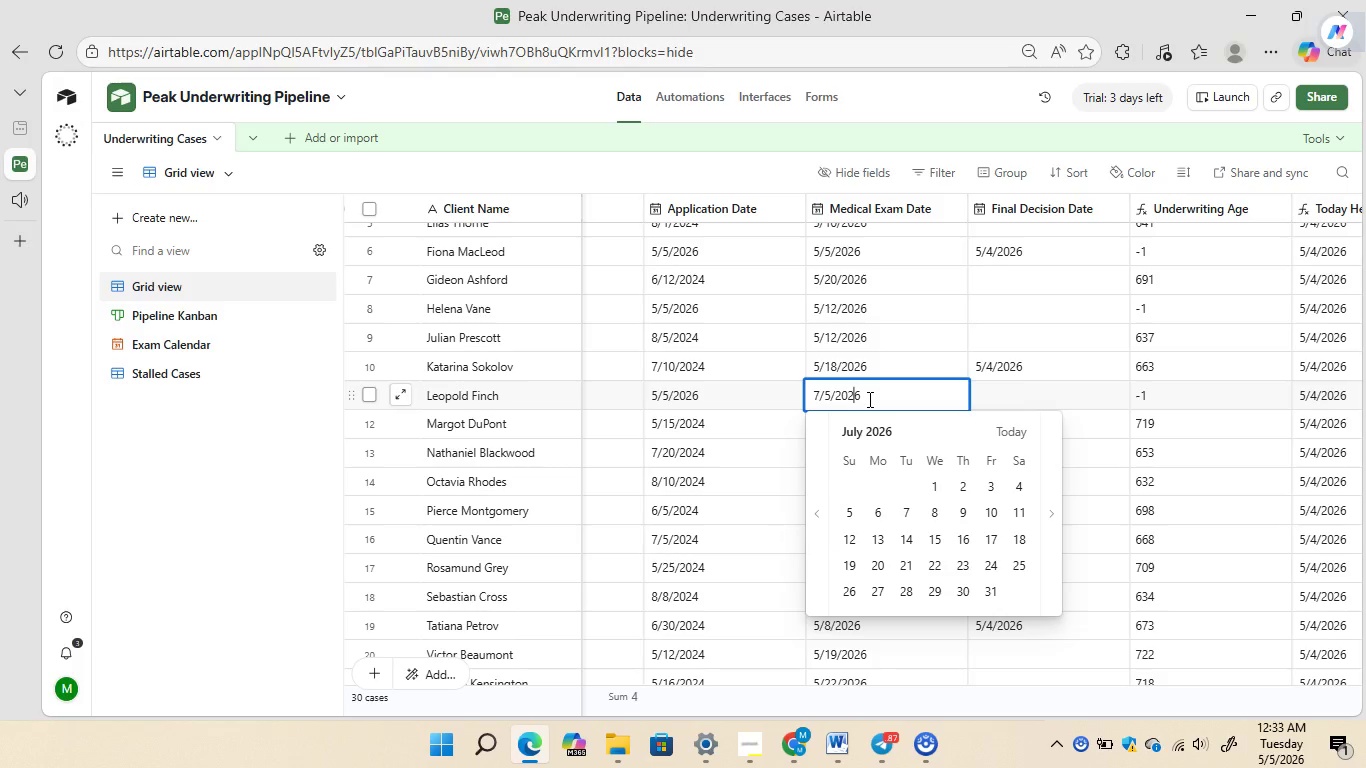 
key(ArrowLeft)
 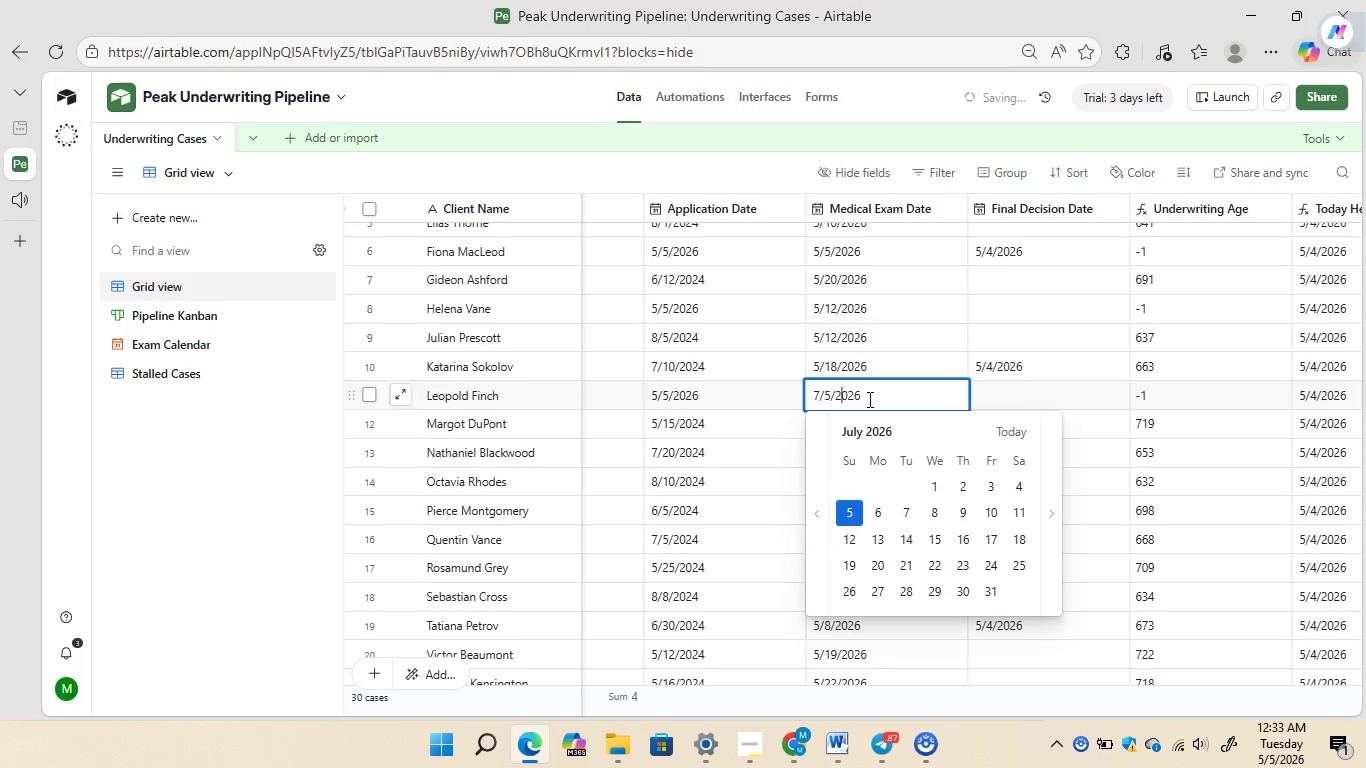 
key(ArrowLeft)
 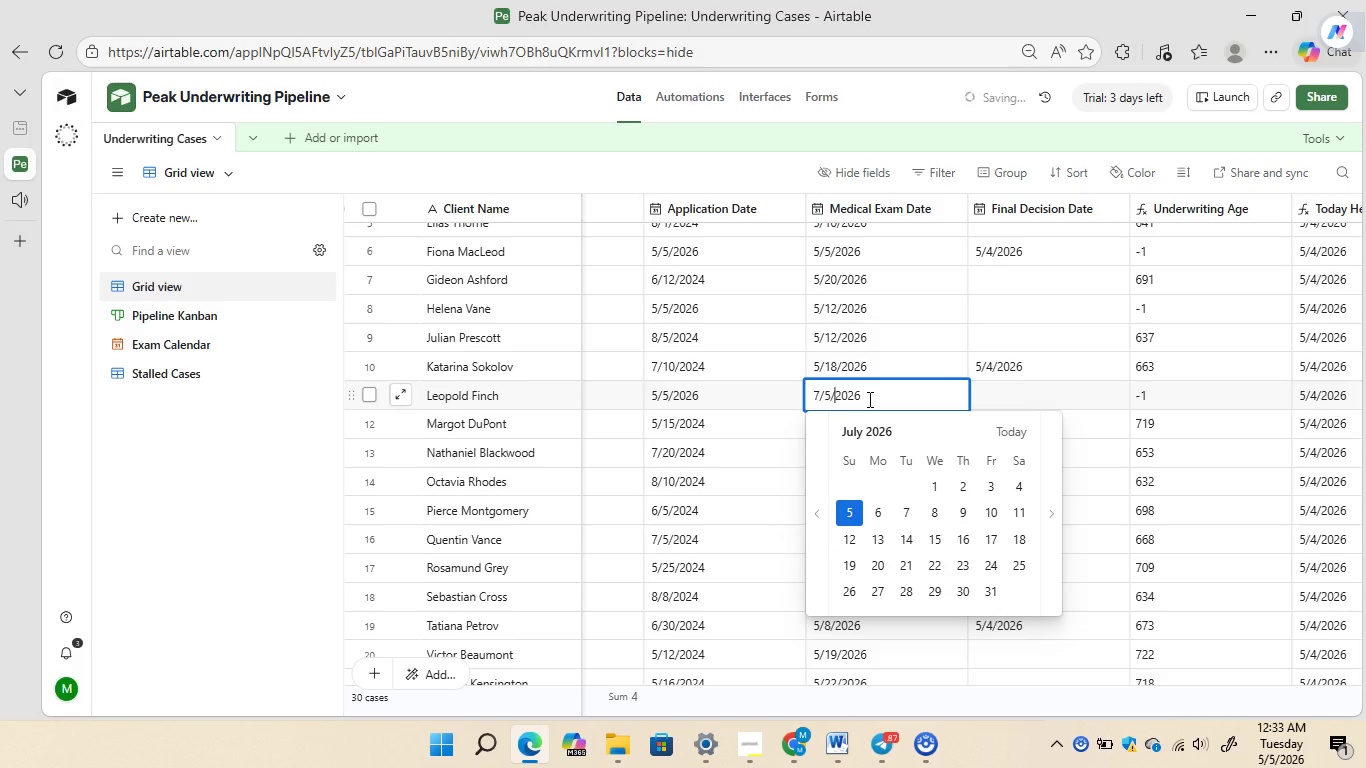 
key(ArrowLeft)
 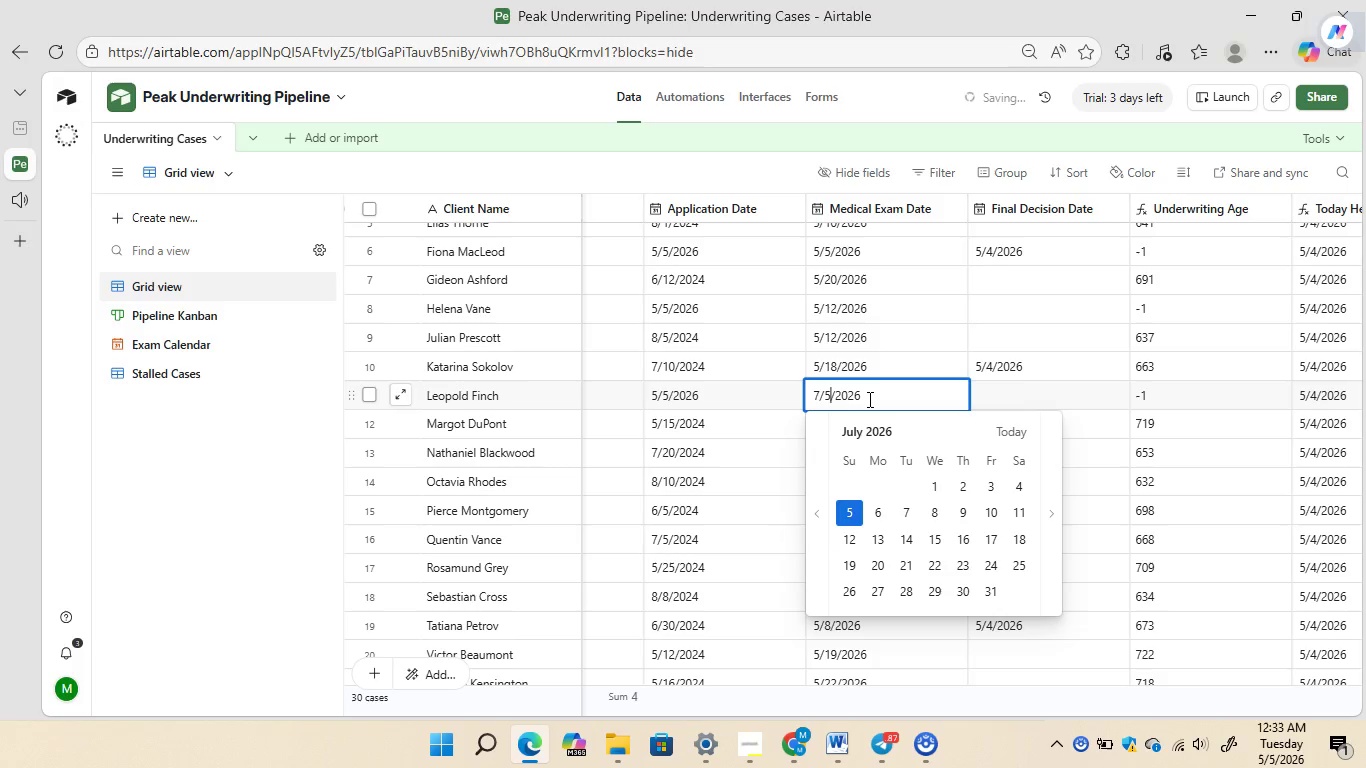 
key(ArrowLeft)
 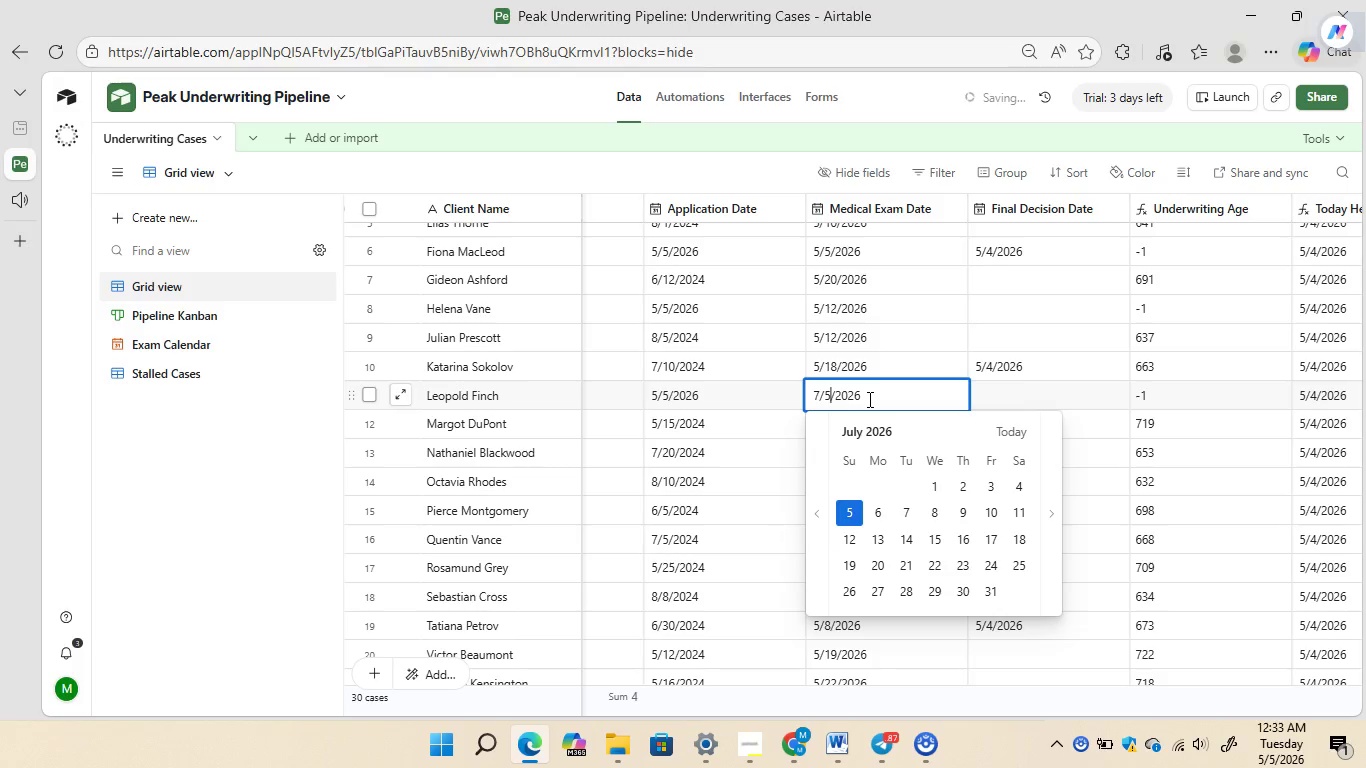 
key(ArrowLeft)
 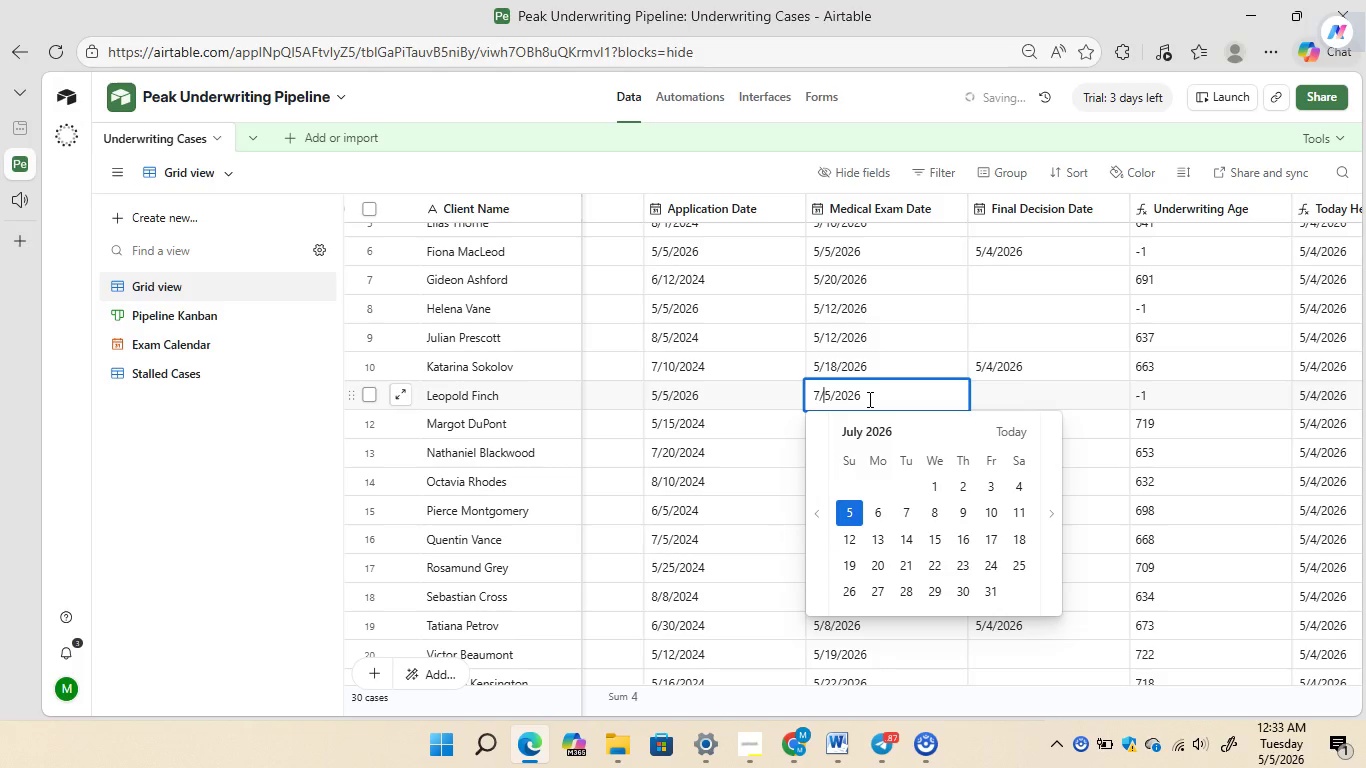 
key(ArrowLeft)
 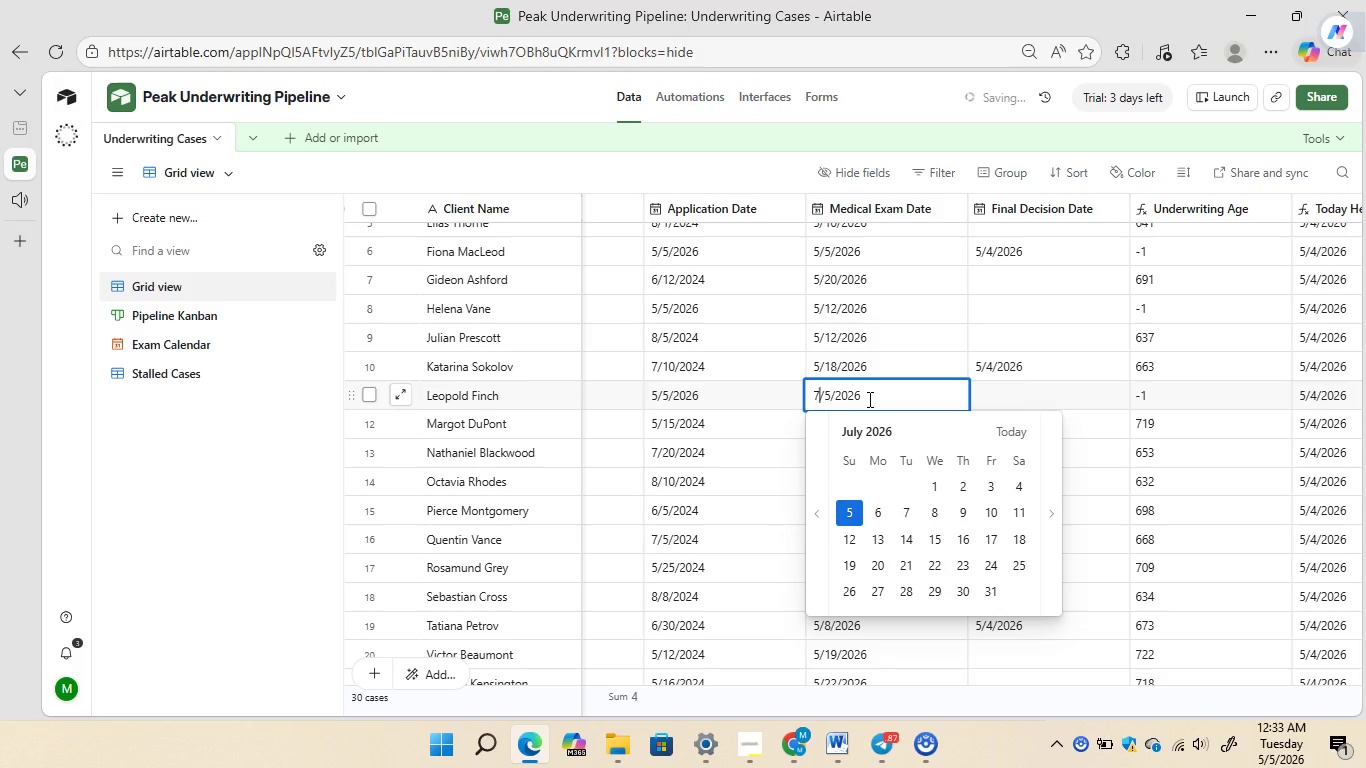 
key(ArrowLeft)
 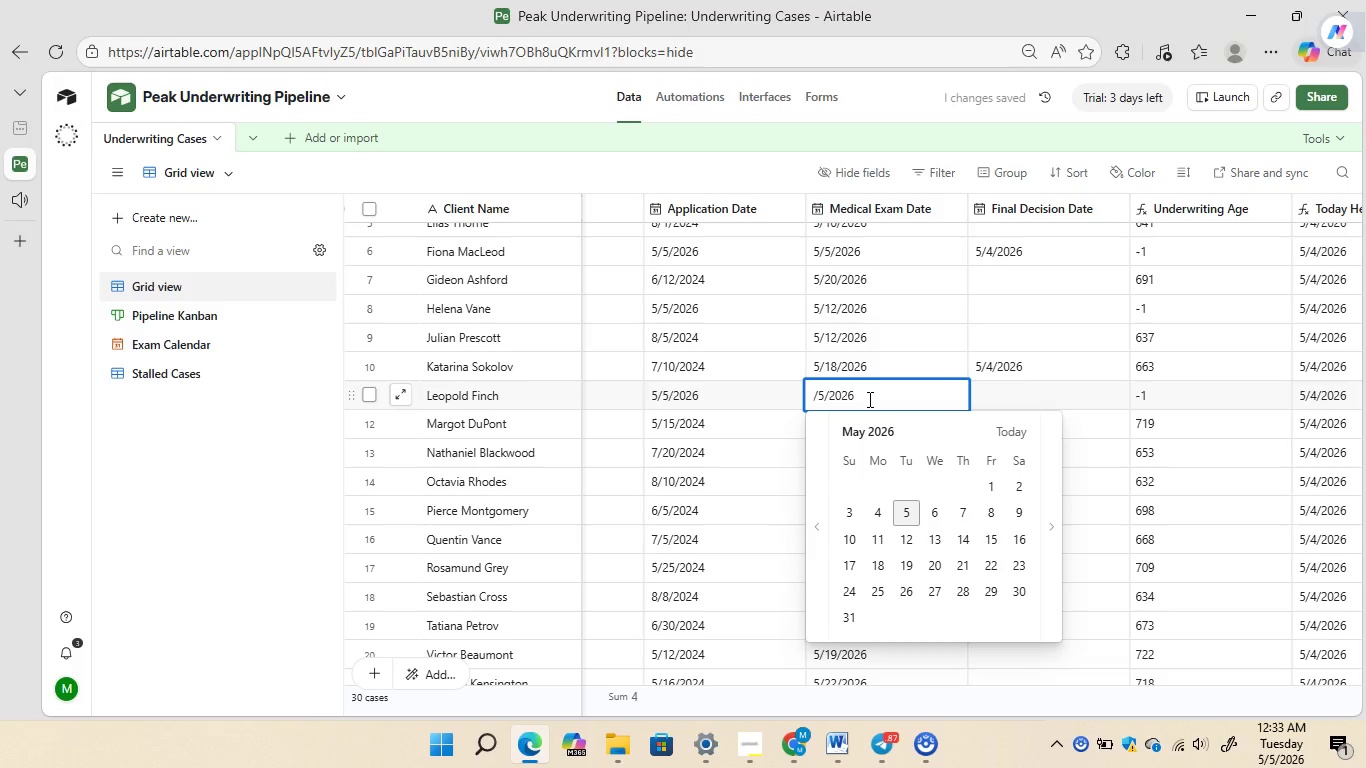 
key(Backspace)
 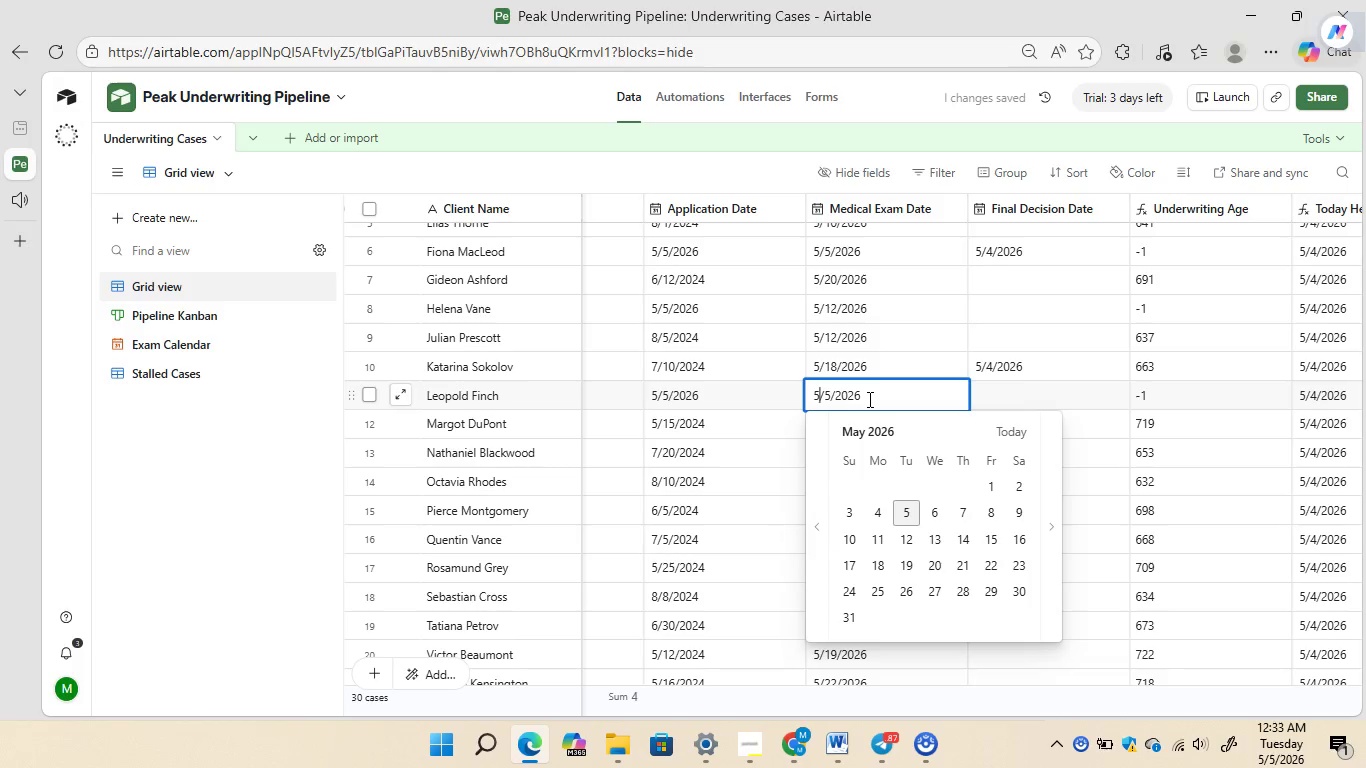 
key(5)
 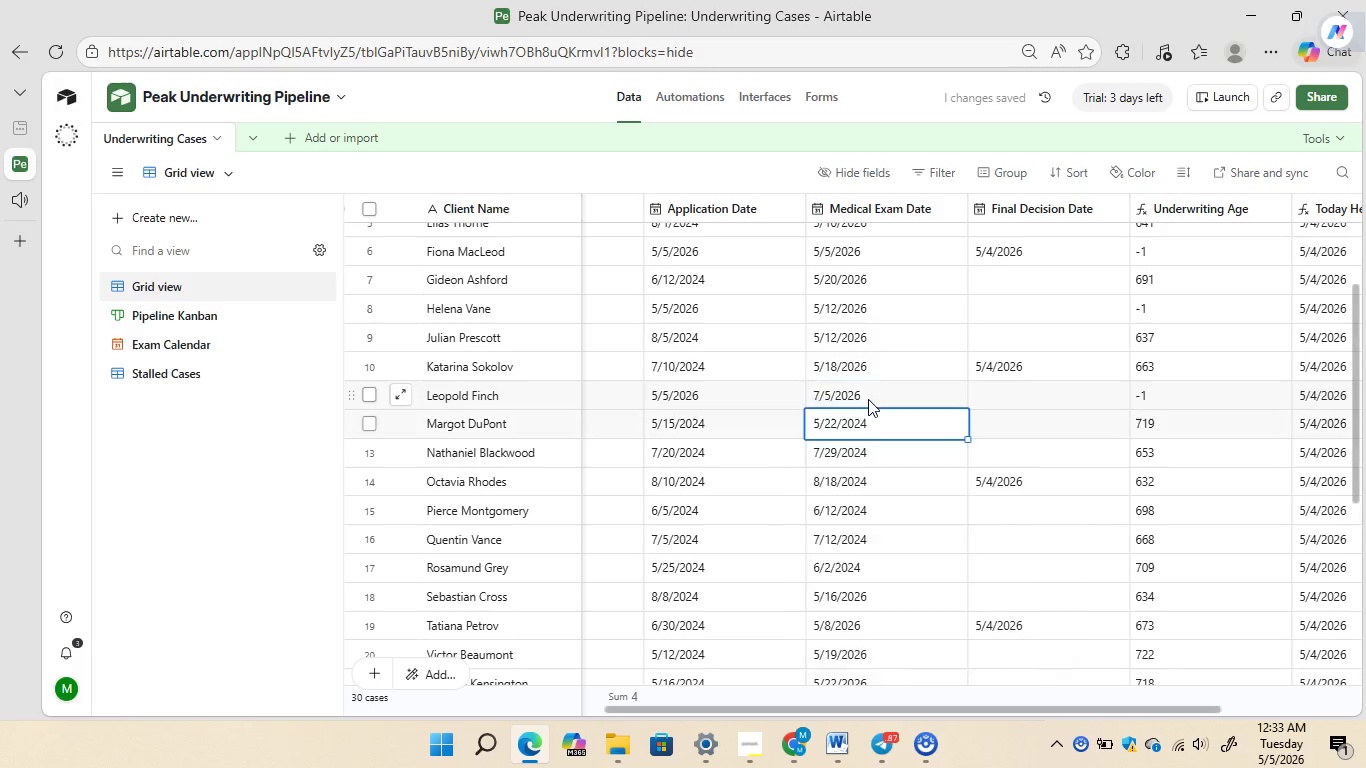 
key(Enter)
 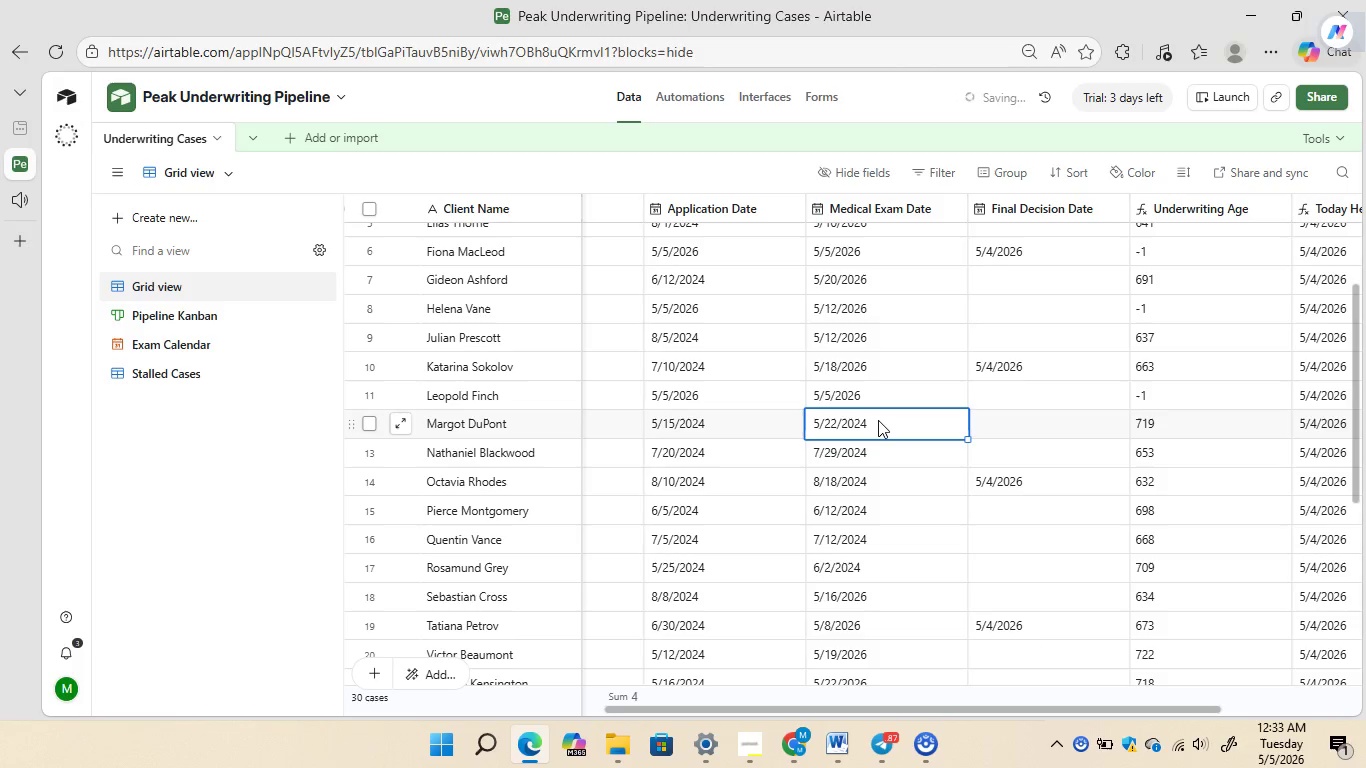 
double_click([878, 420])
 